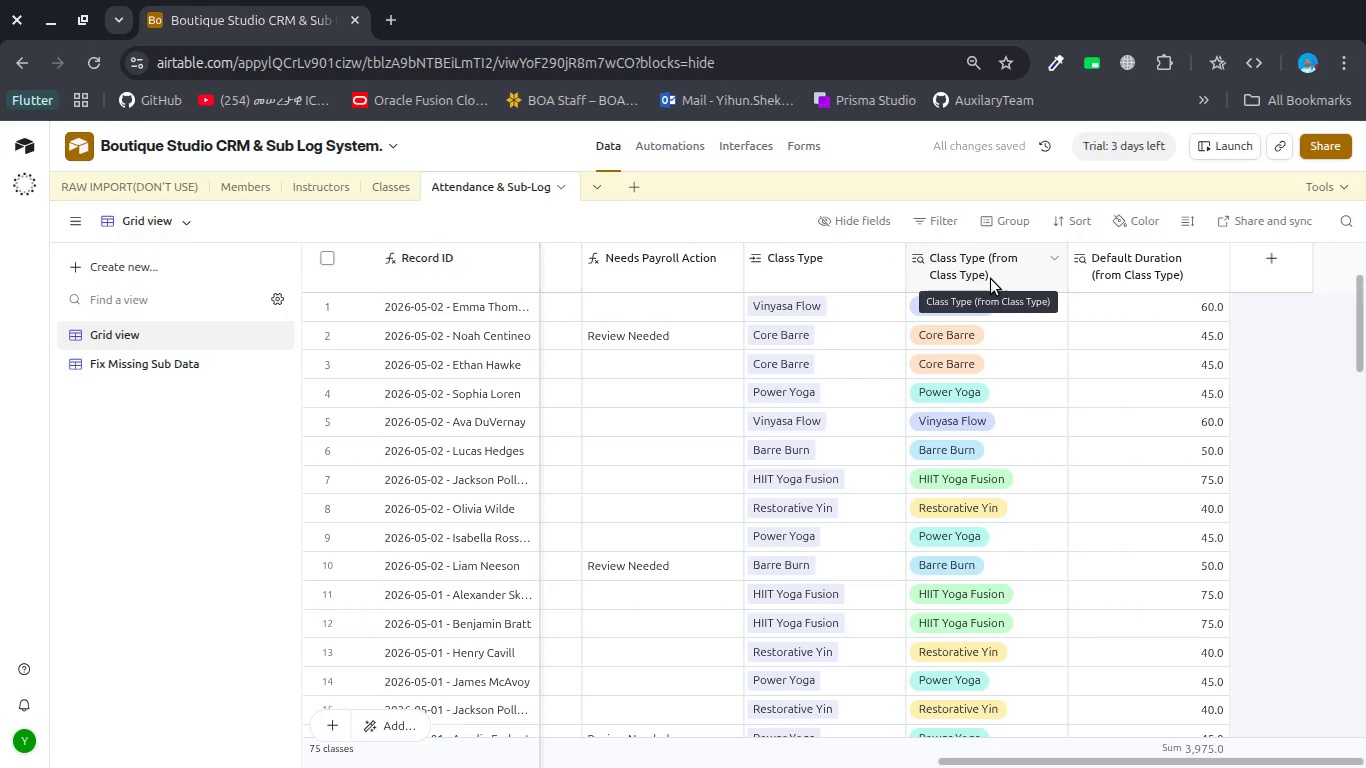 
left_click([991, 279])
 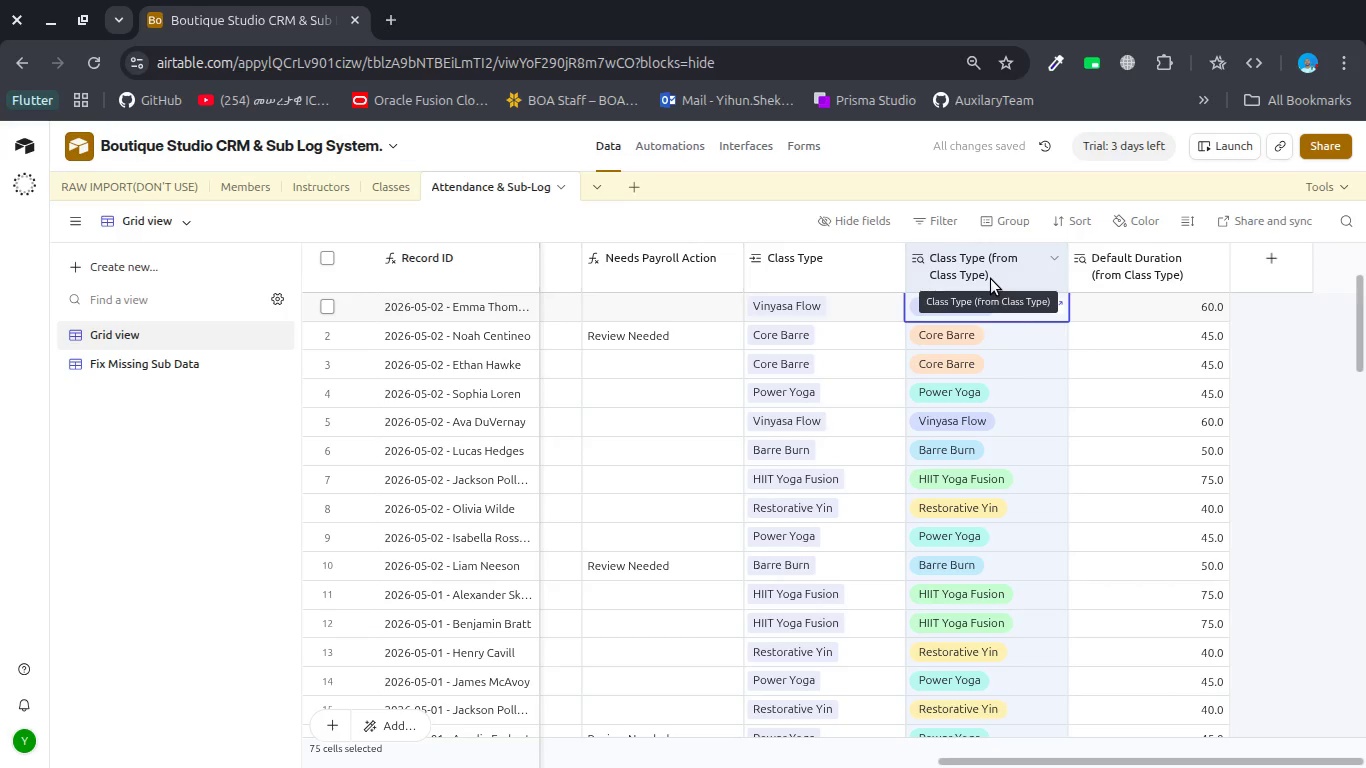 
key(Shift+ArrowRight)
 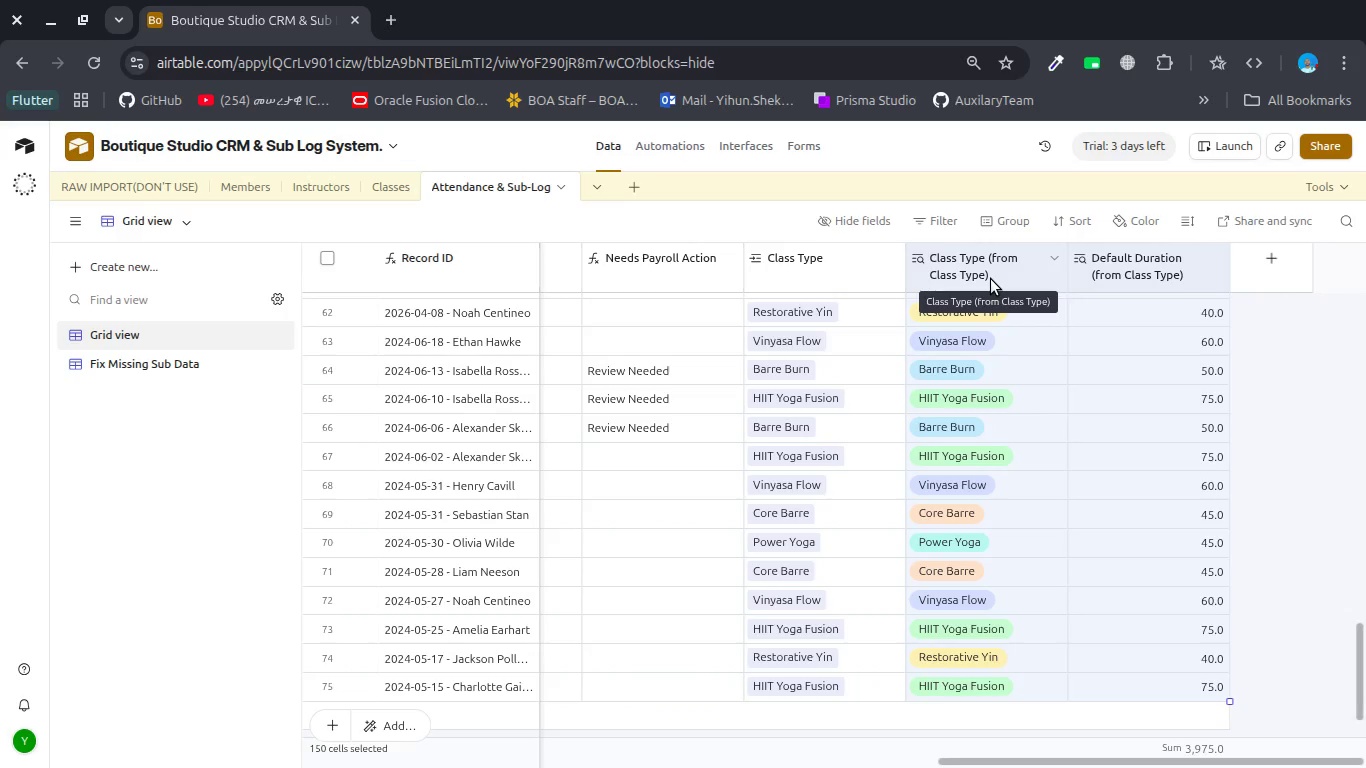 
key(Shift+ArrowLeft)
 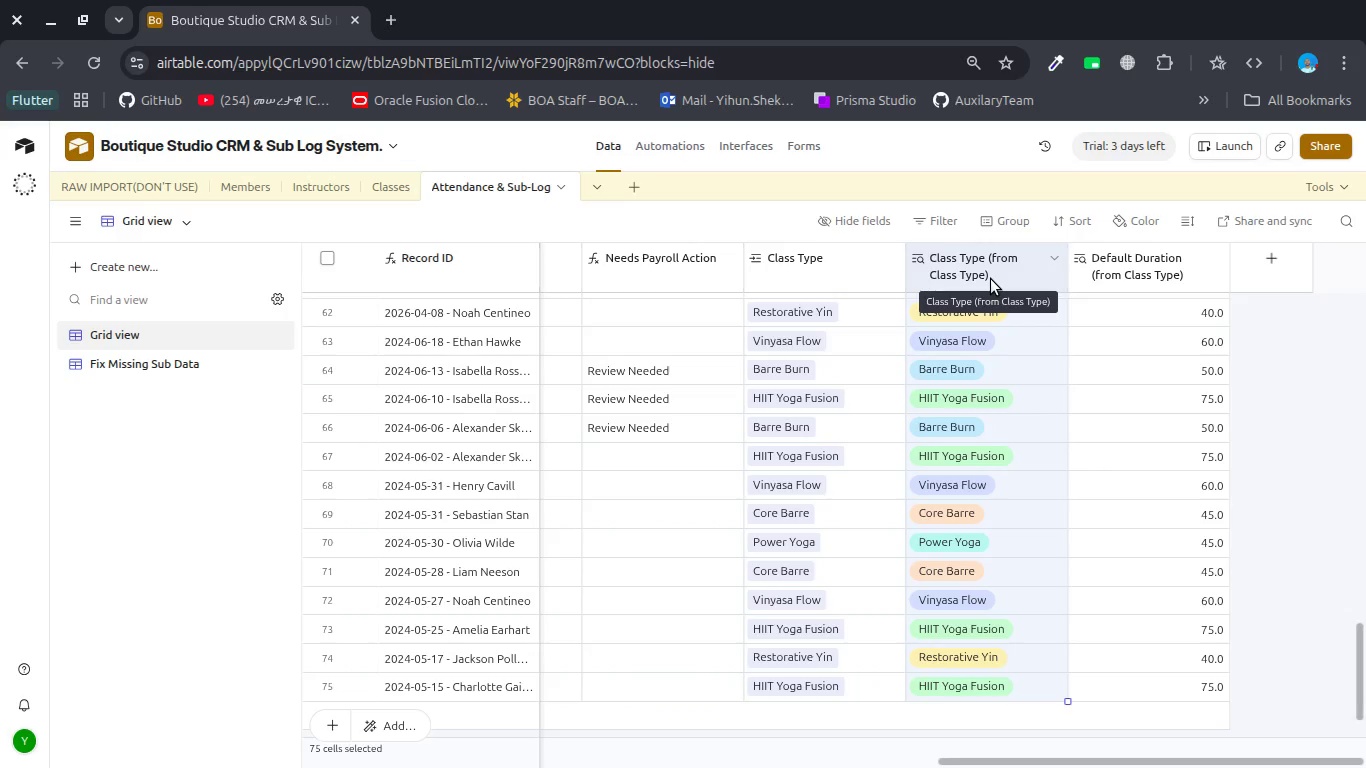 
key(Delete)
 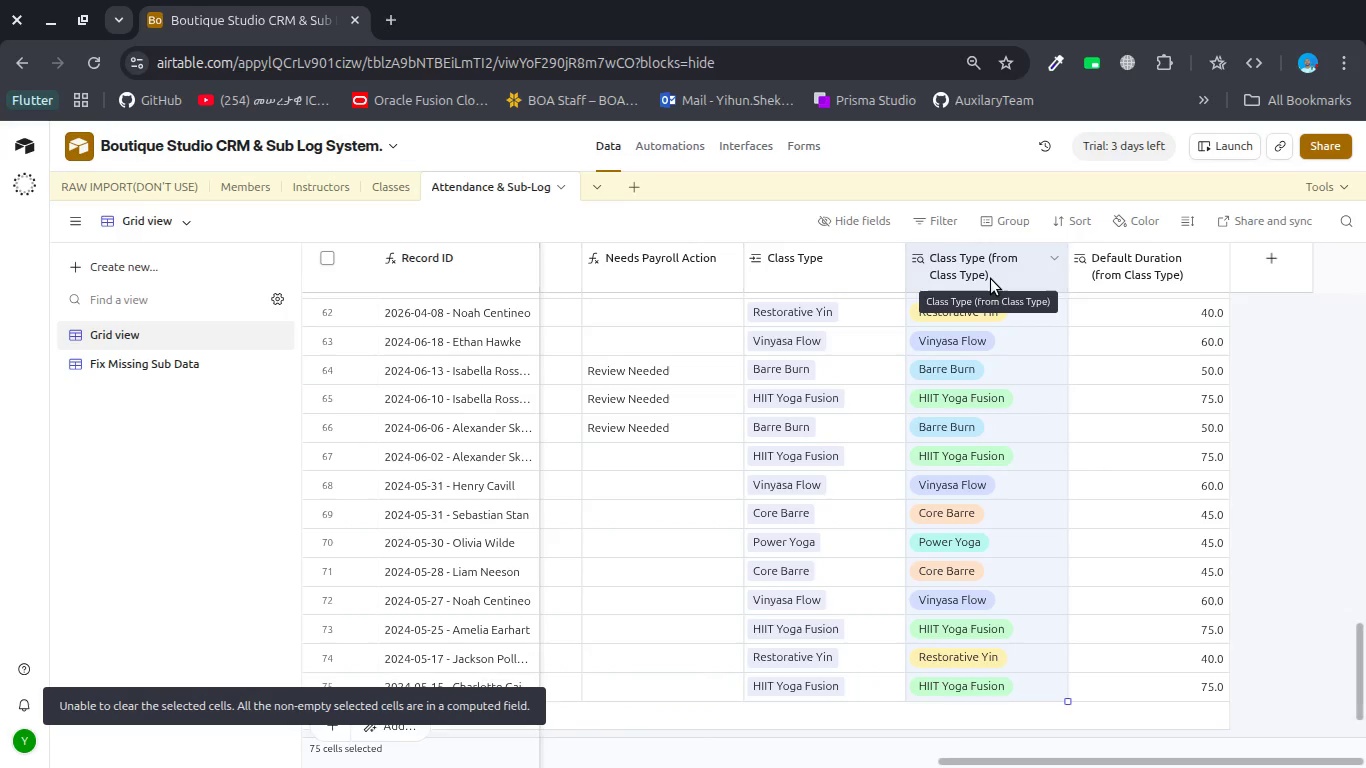 
right_click([991, 279])
 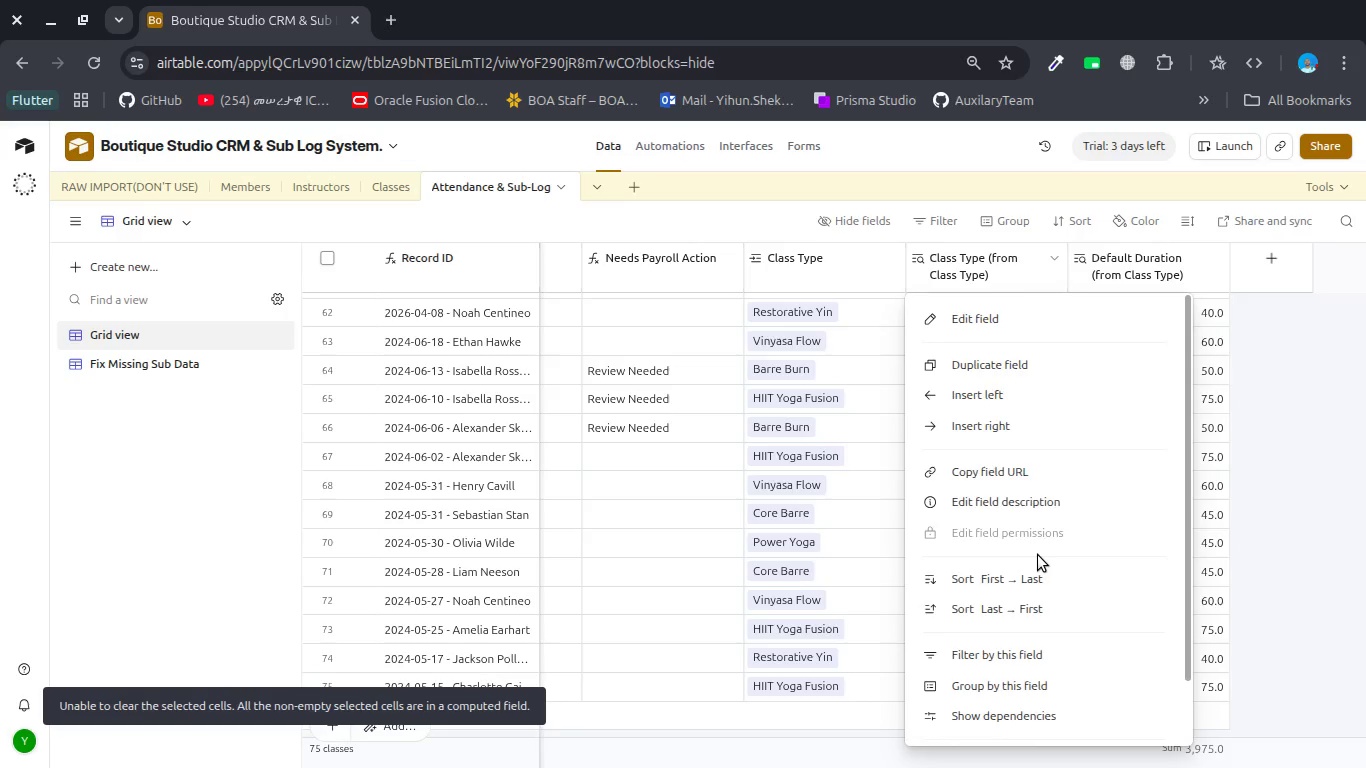 
scroll: coordinate [1038, 555], scroll_direction: down, amount: 6.0
 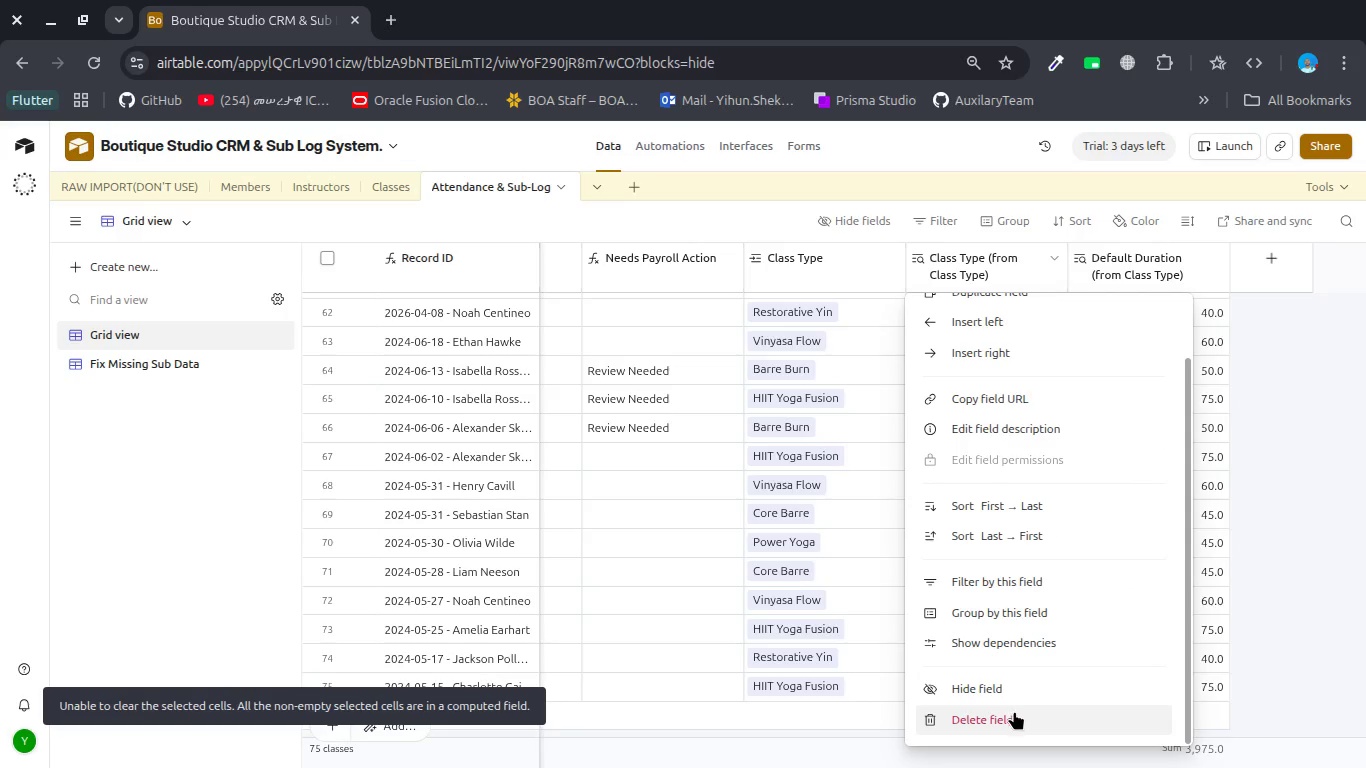 
left_click([1014, 711])
 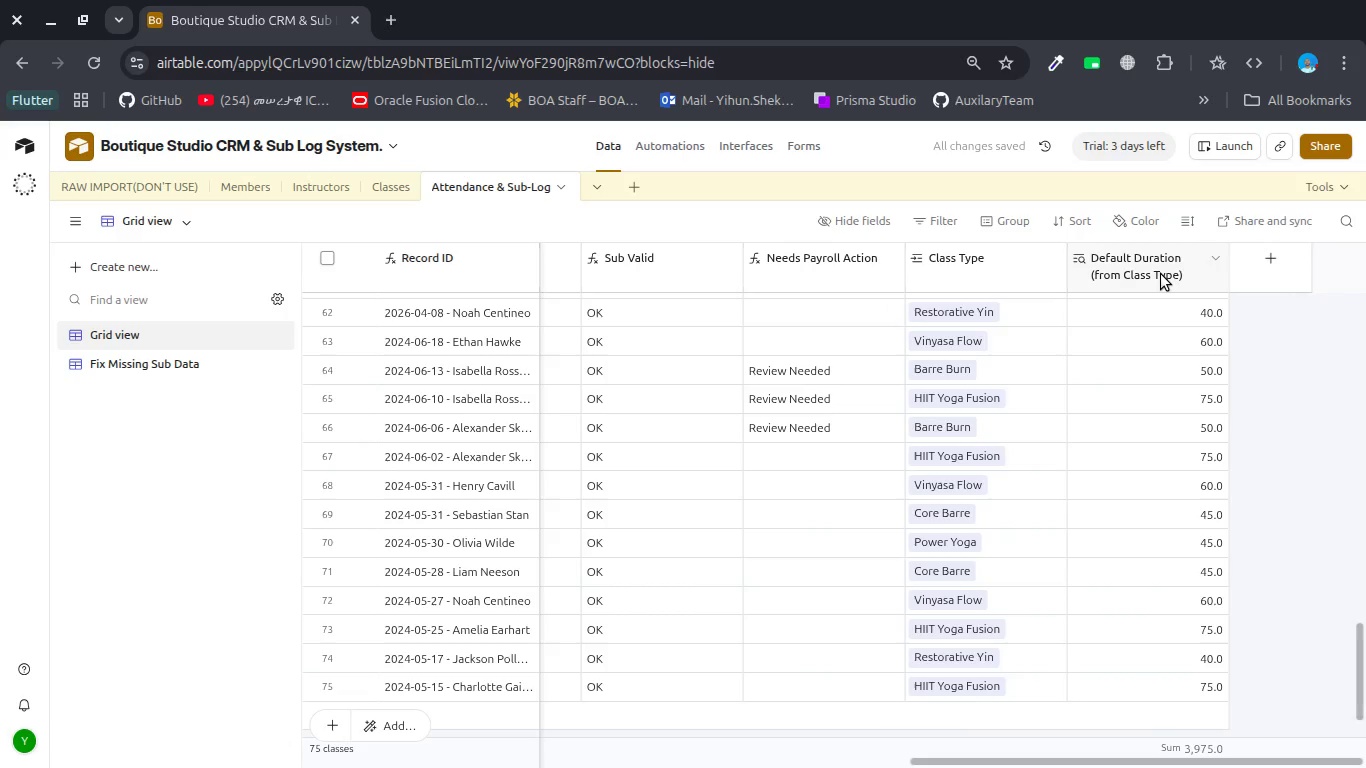 
right_click([1161, 274])
 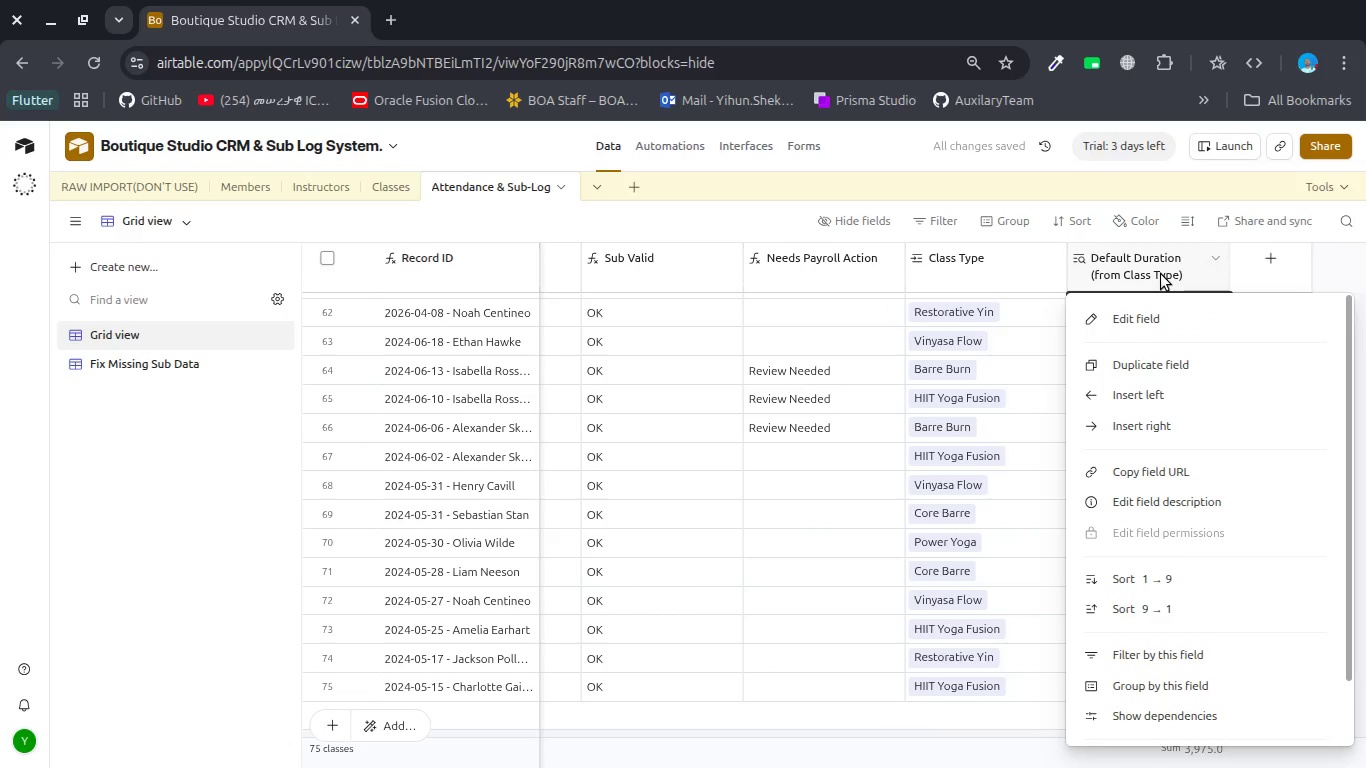 
double_click([1161, 274])
 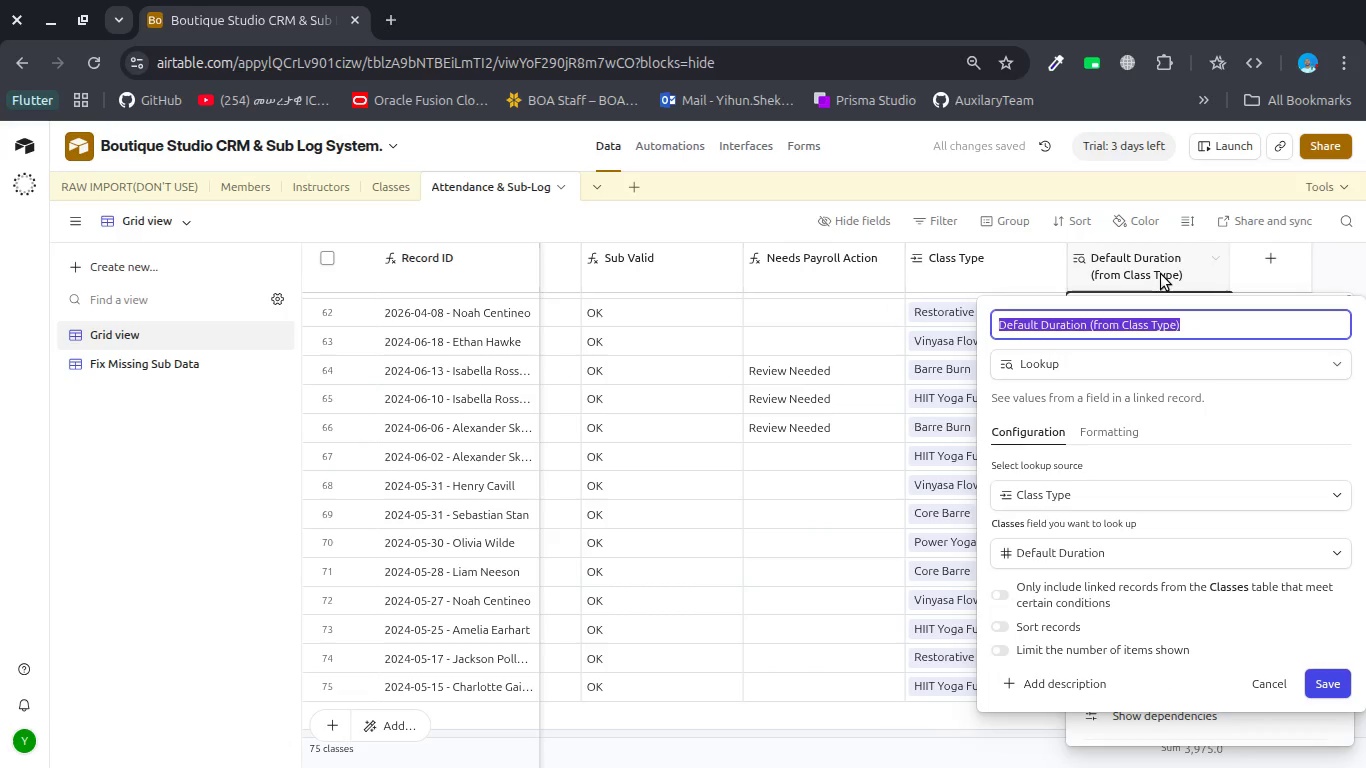 
key(ArrowRight)
 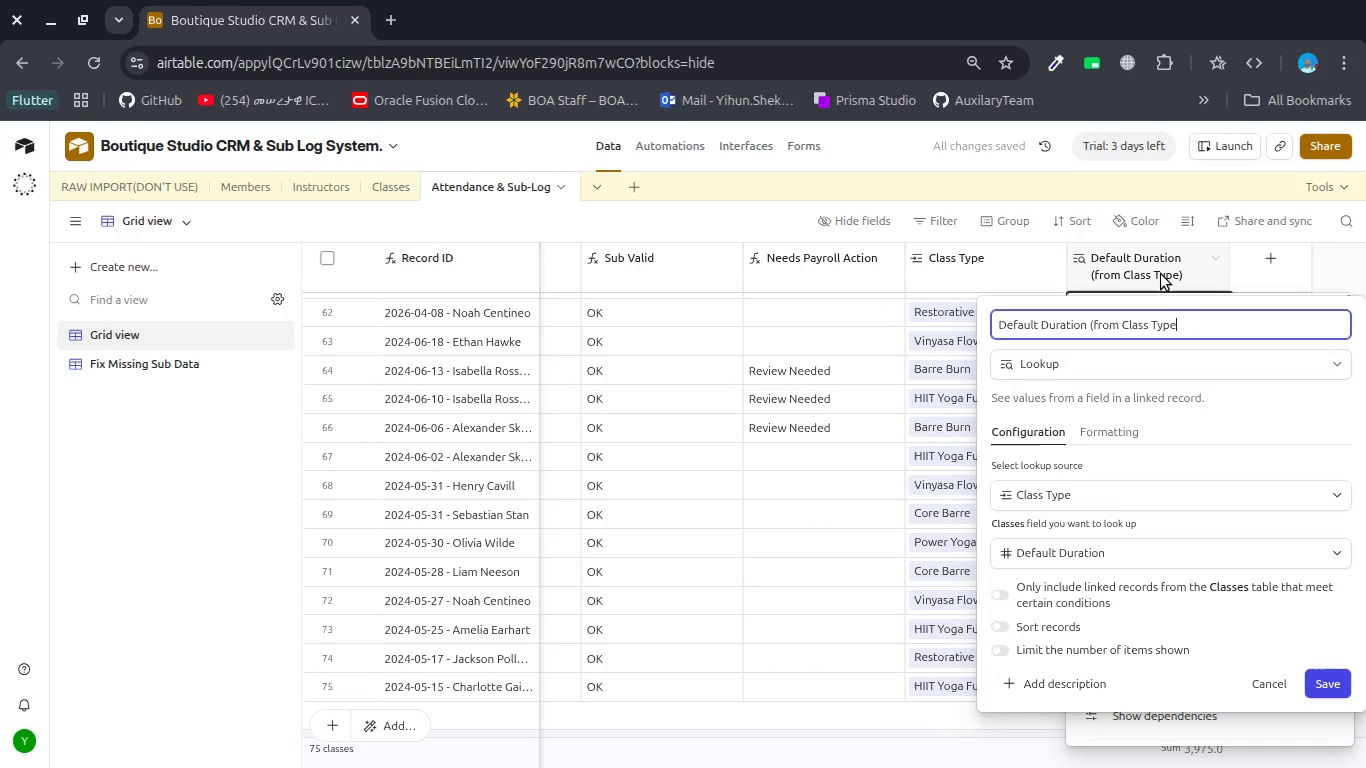 
hold_key(key=Backspace, duration=0.69)
 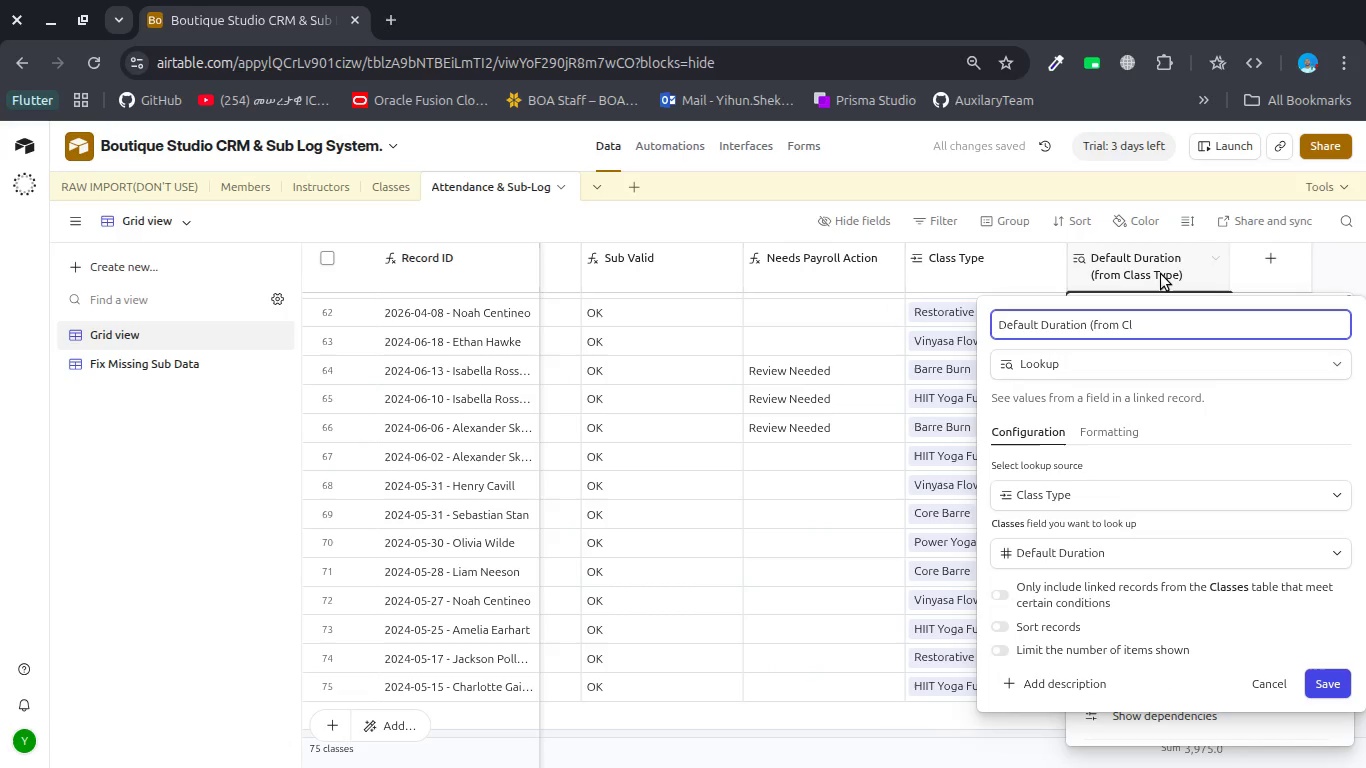 
key(Backspace)
 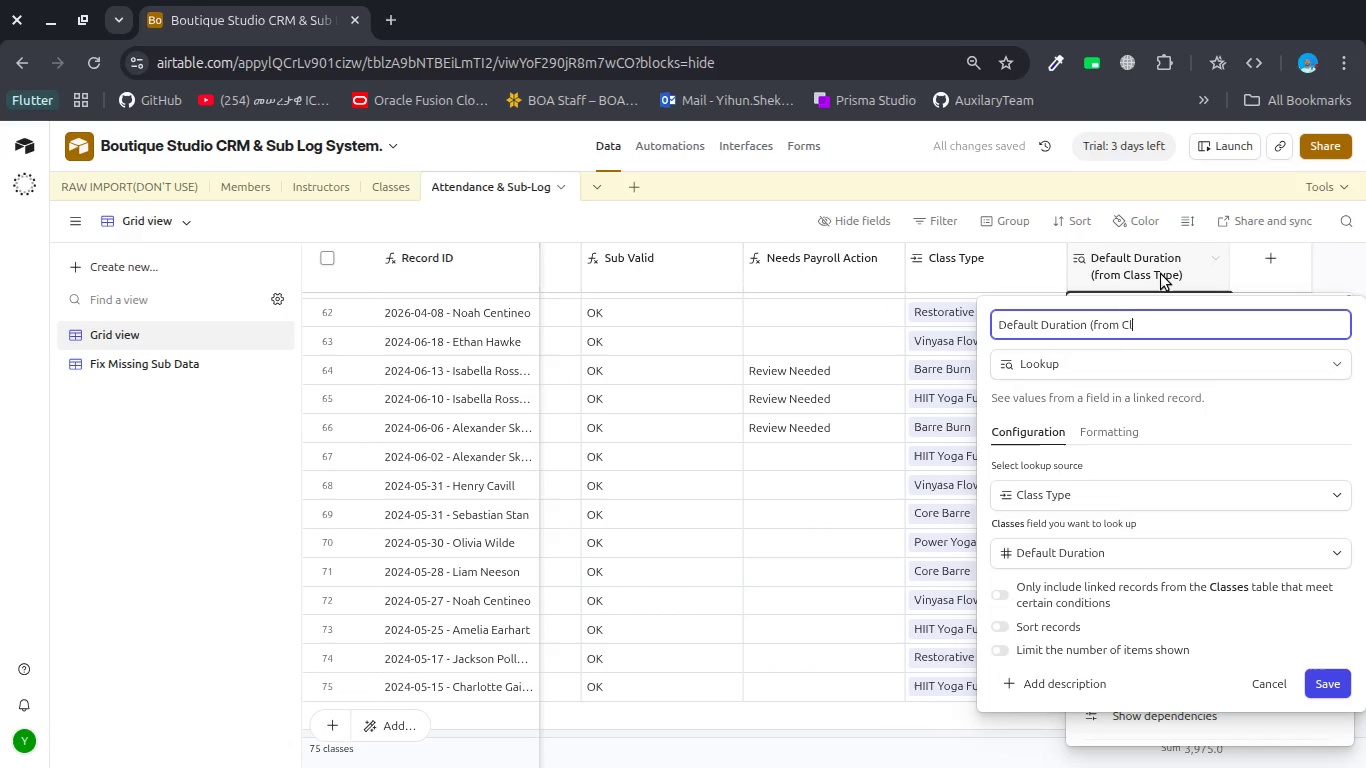 
key(Backspace)
 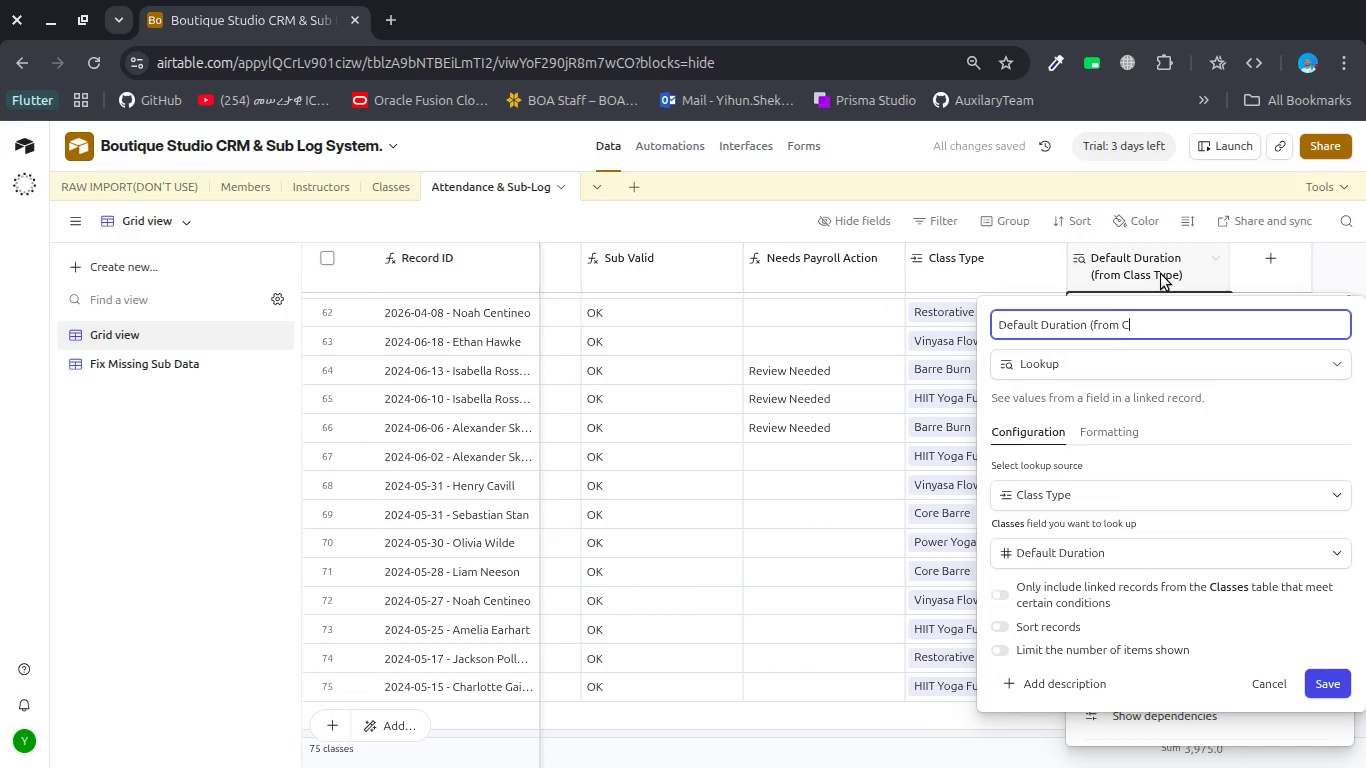 
key(Backspace)
 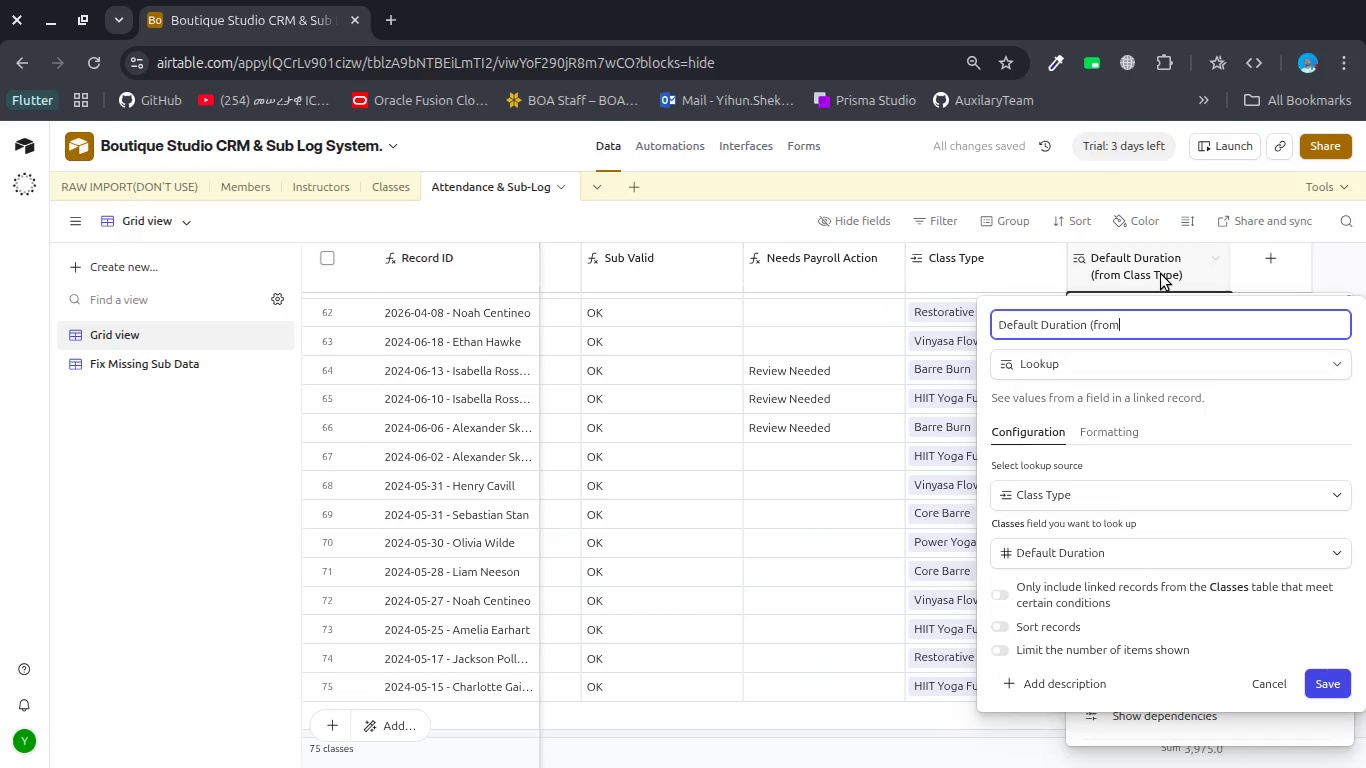 
key(Backspace)
 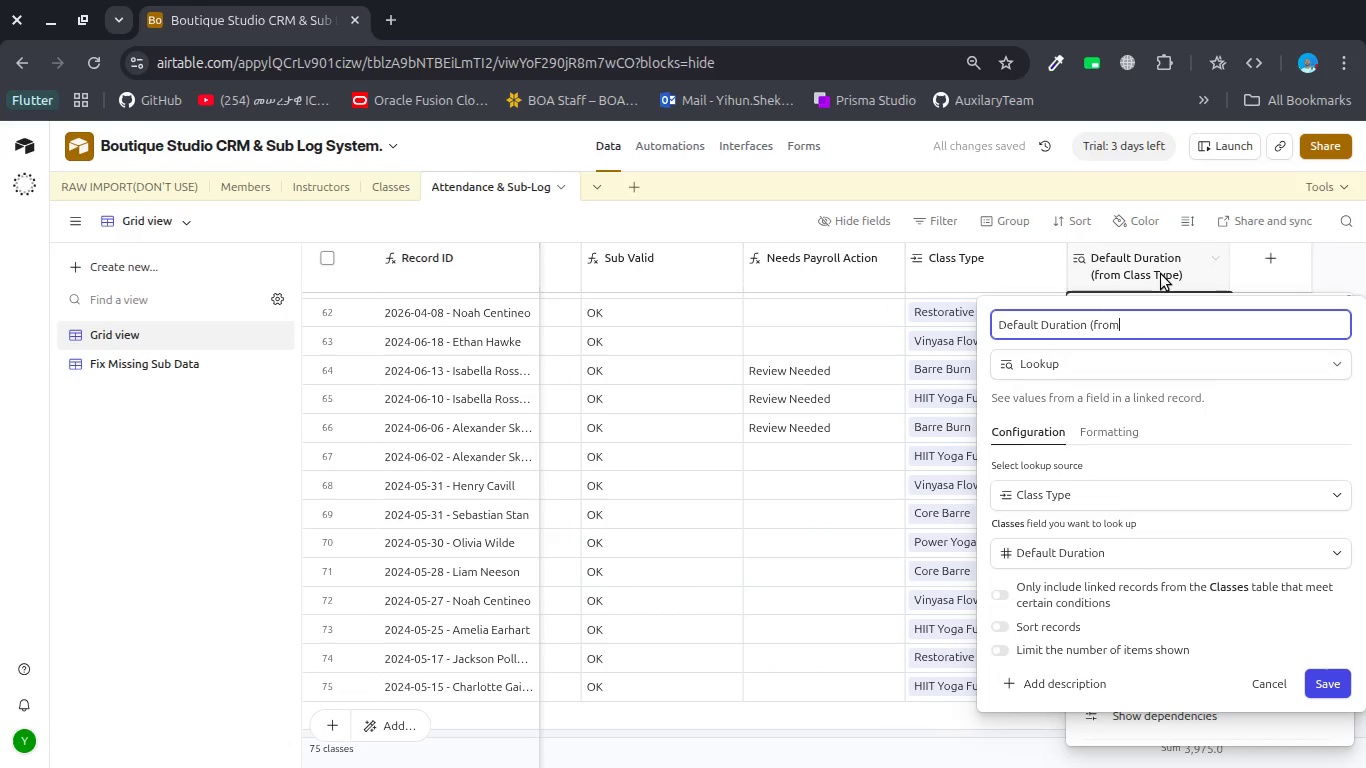 
key(Backspace)
 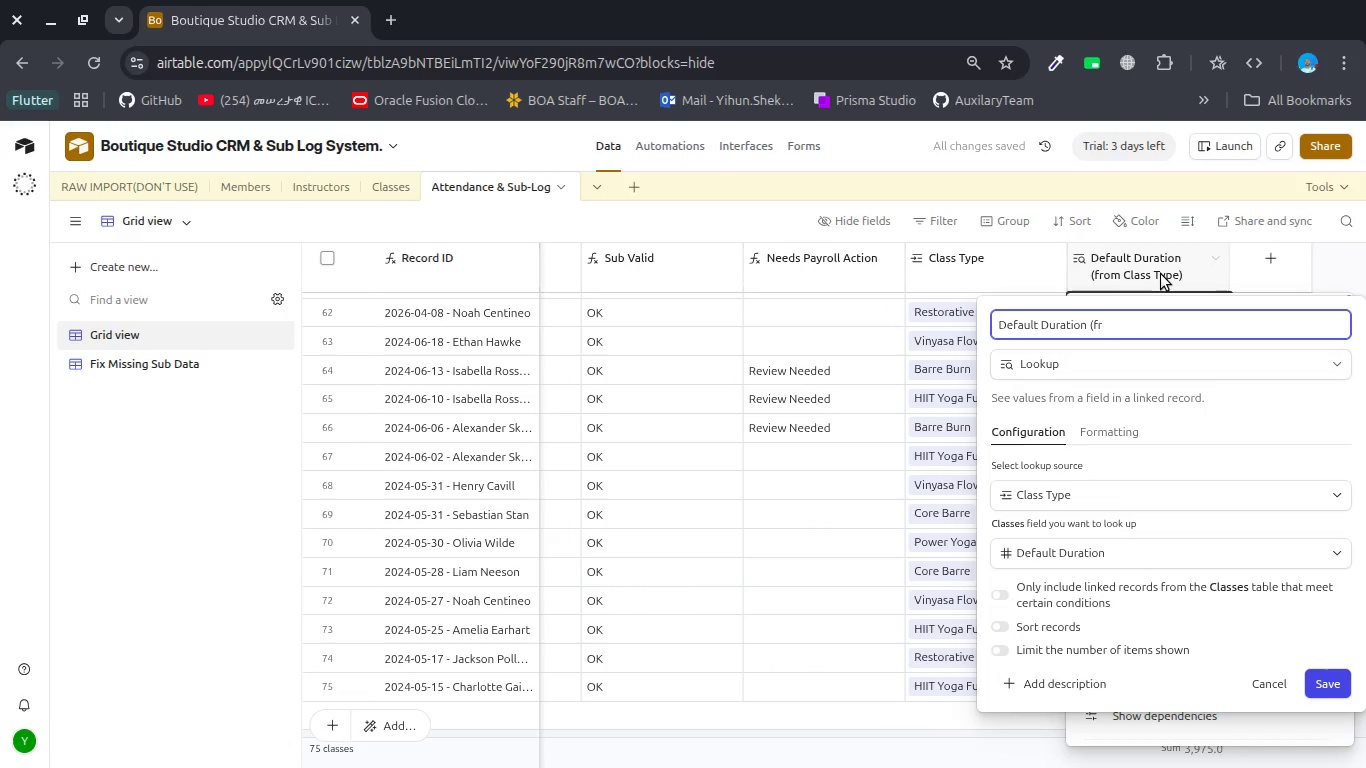 
key(Backspace)
 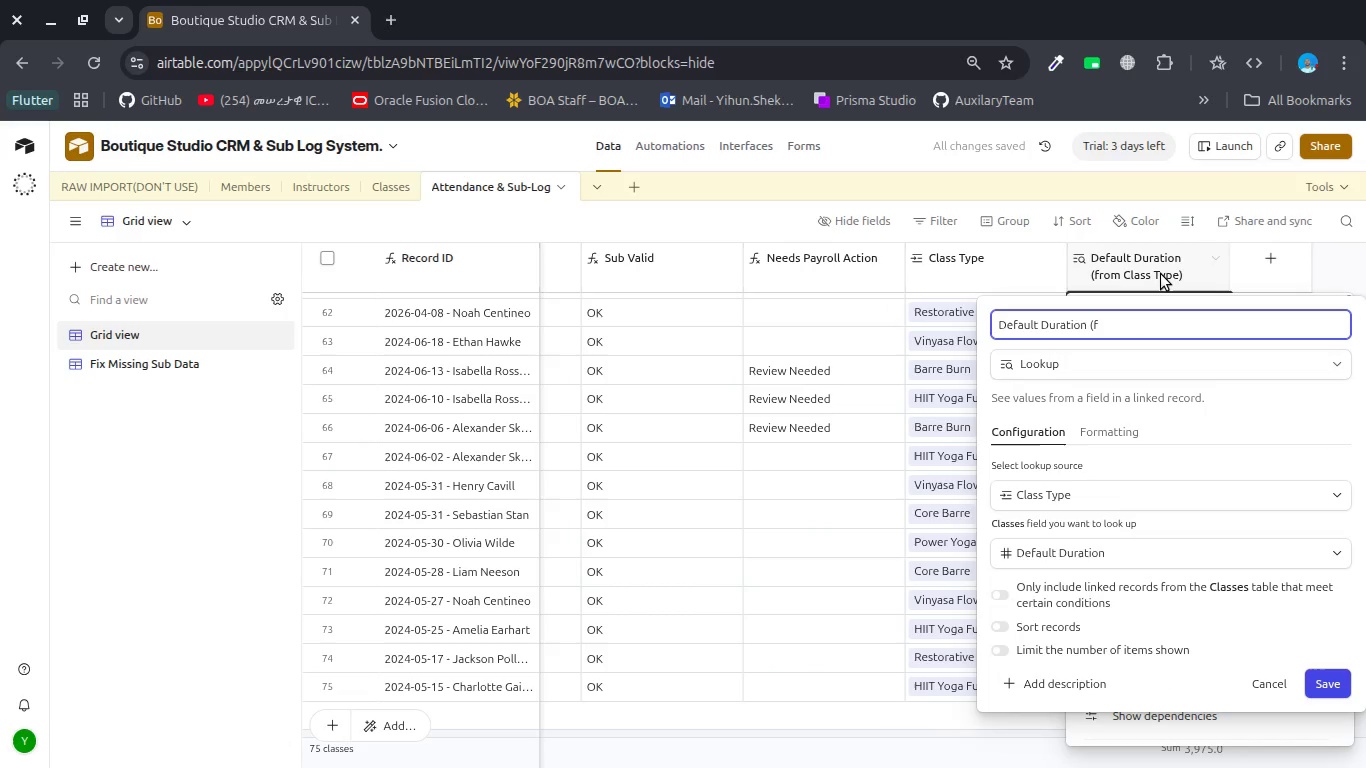 
key(Backspace)
 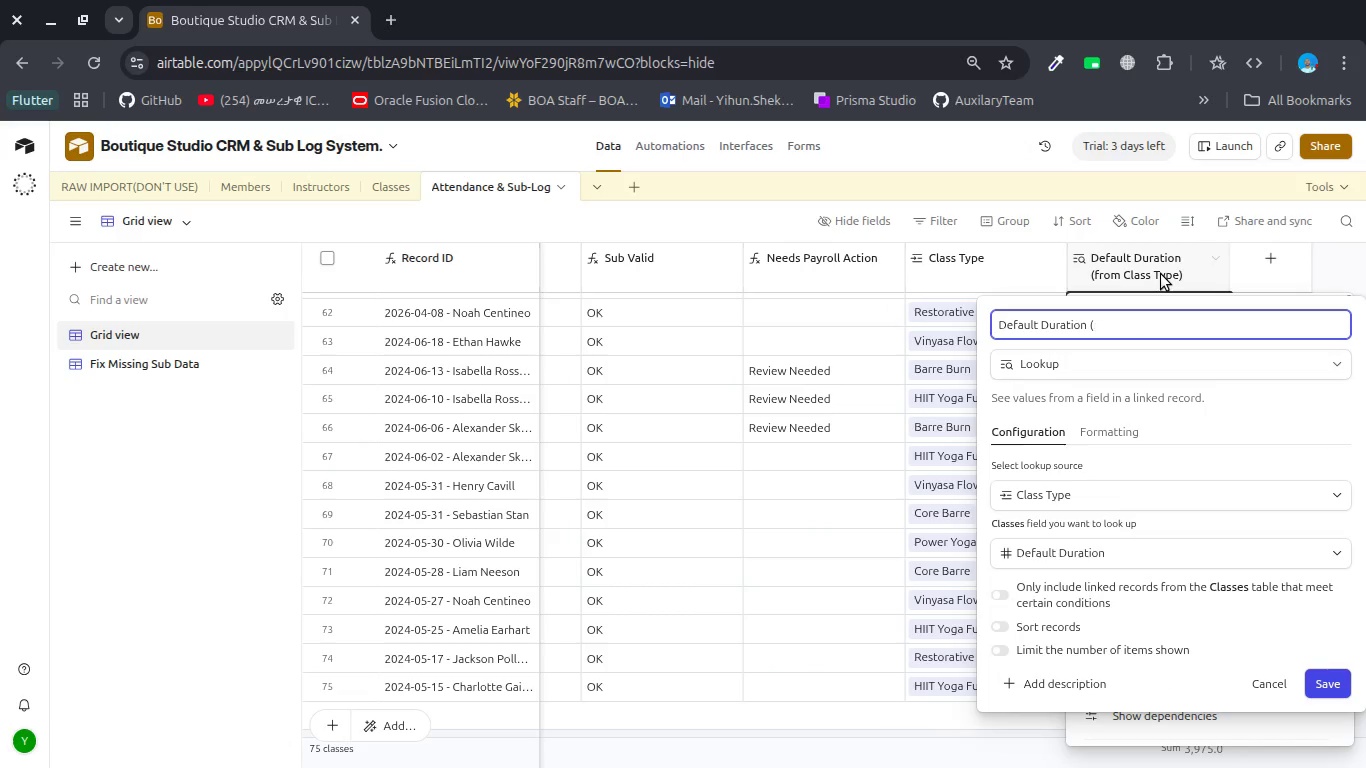 
key(Backspace)
 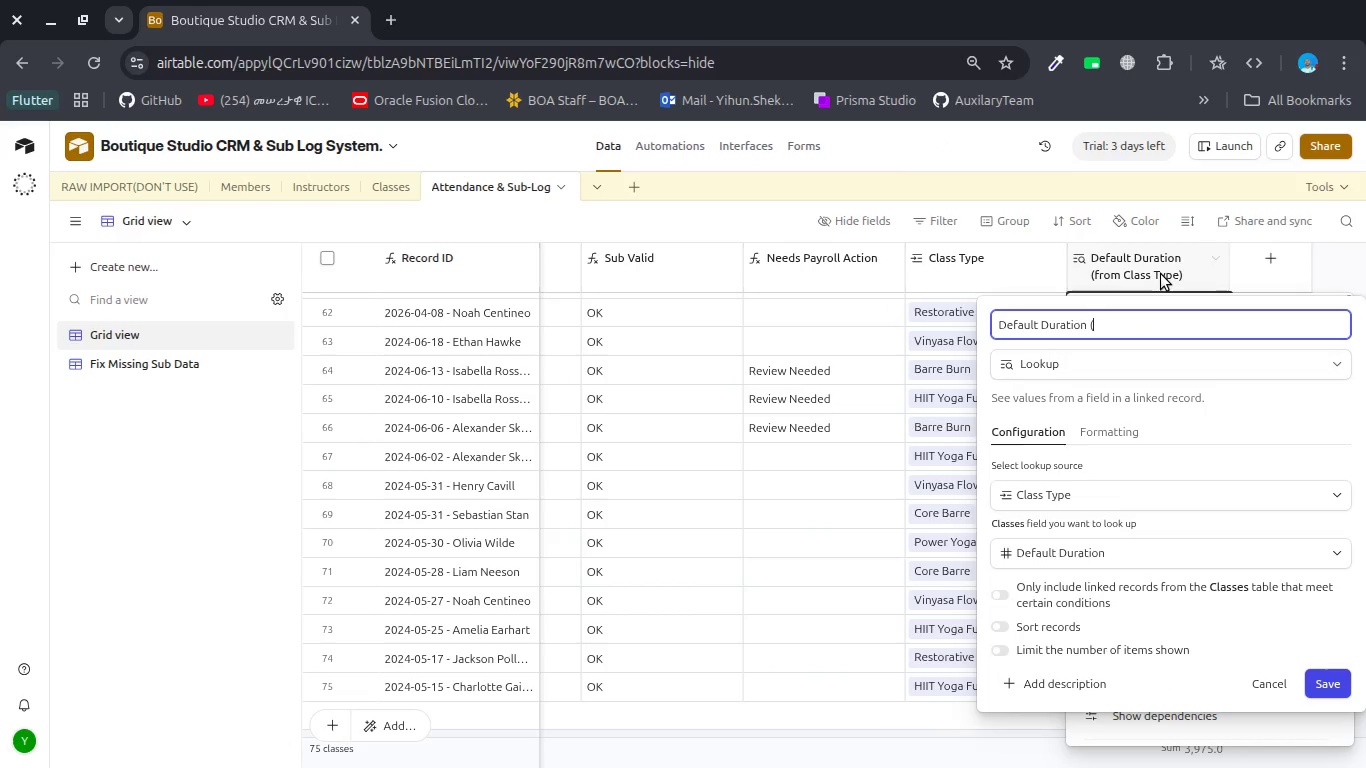 
key(Backspace)
 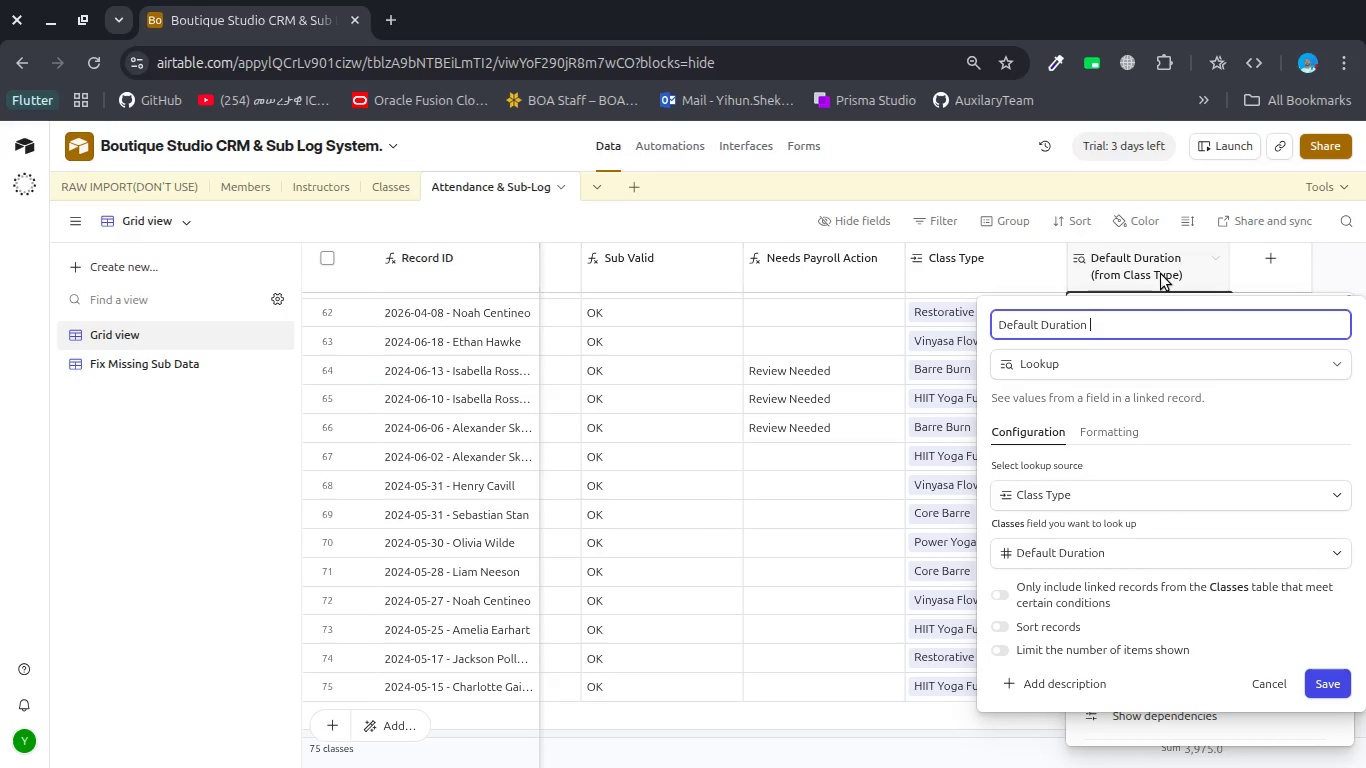 
key(Backspace)
 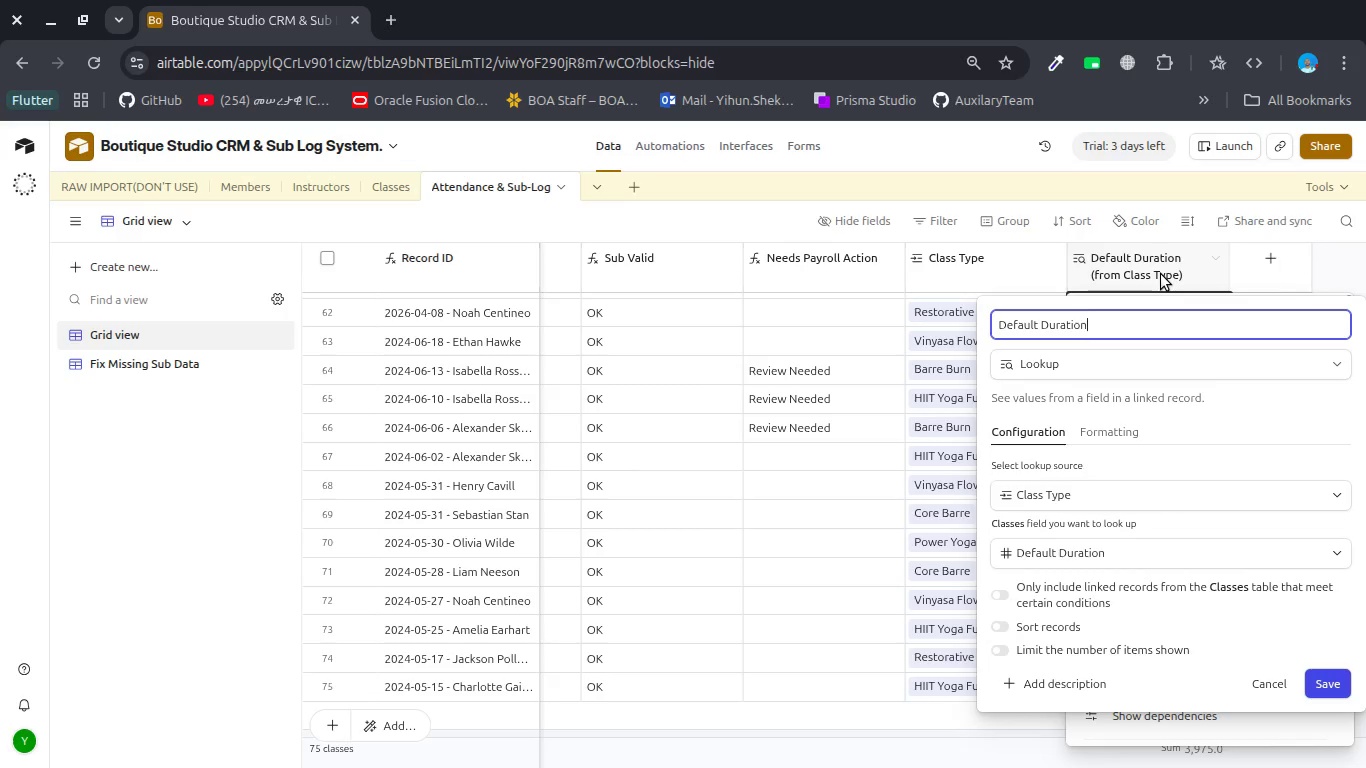 
key(Enter)
 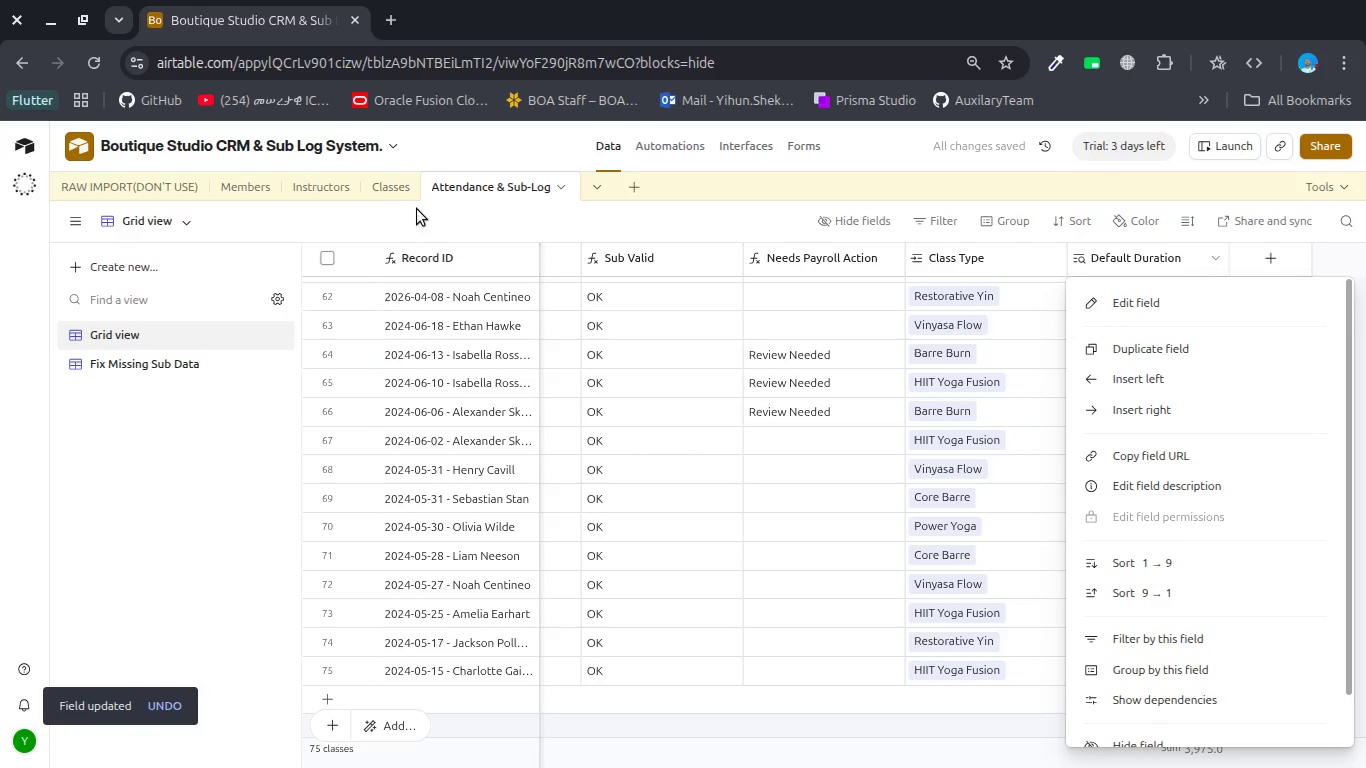 
left_click([386, 192])
 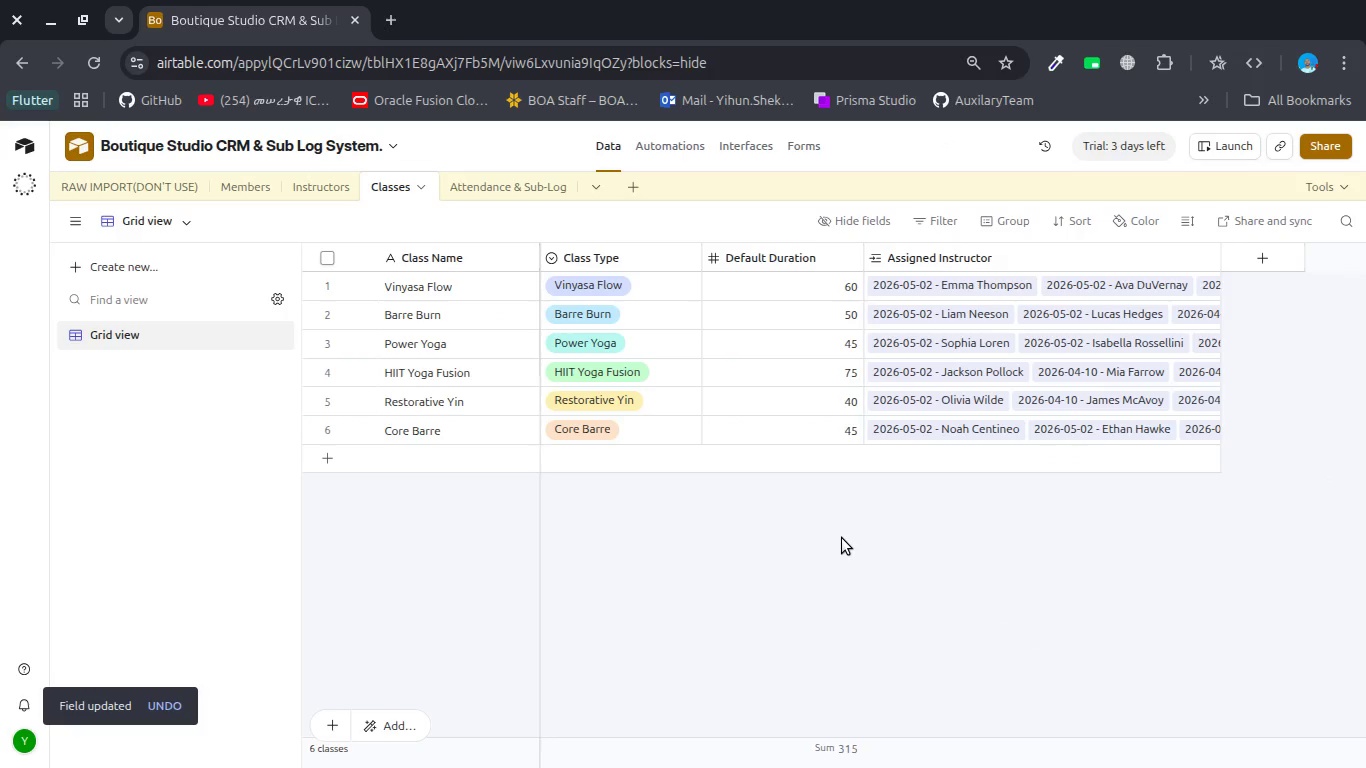 
wait(7.6)
 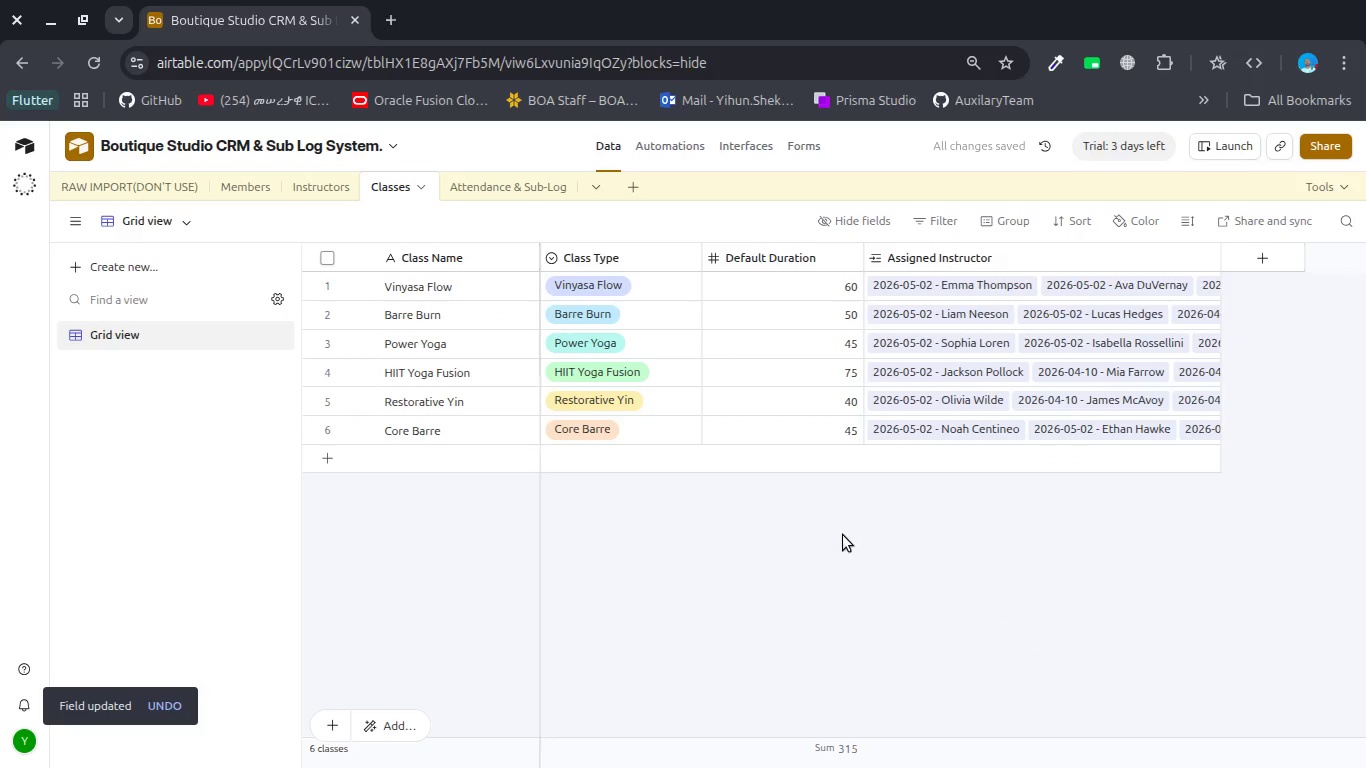 
left_click([1028, 267])
 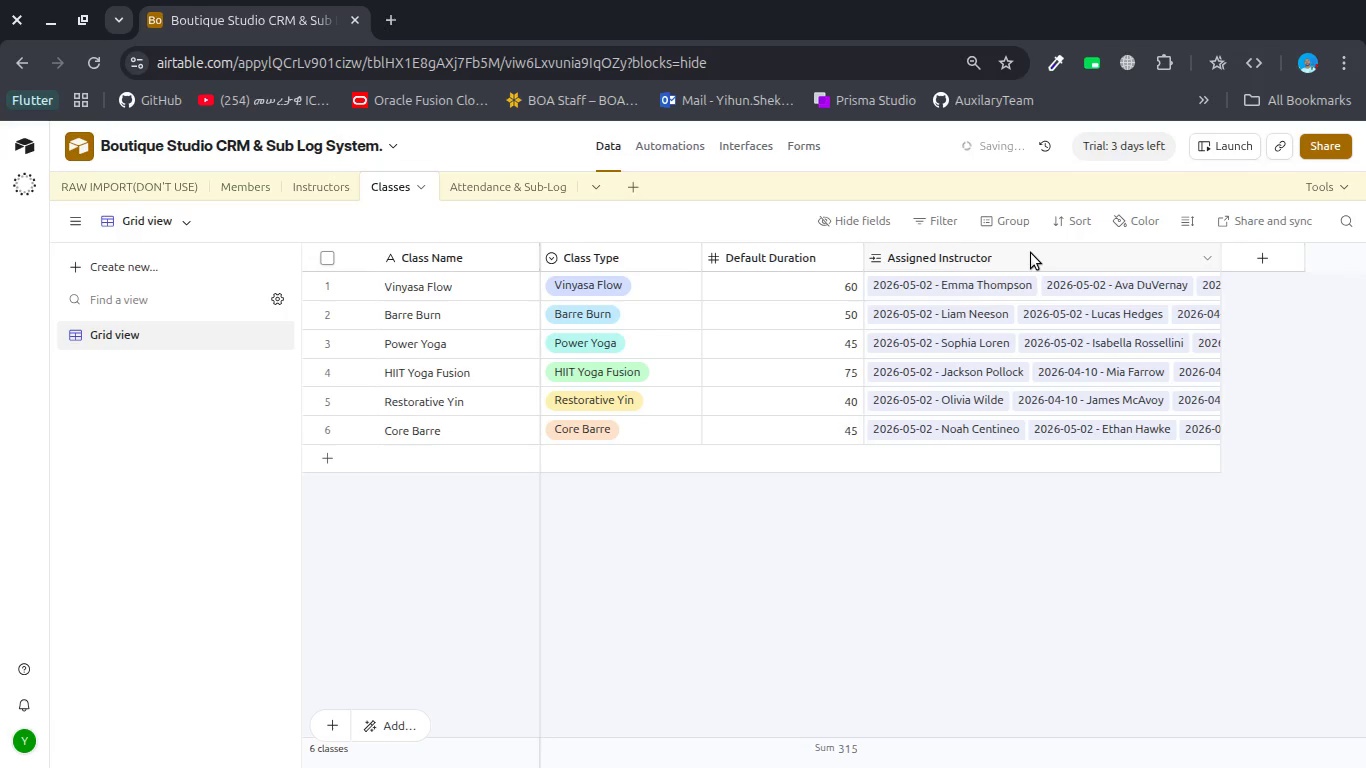 
double_click([1031, 253])
 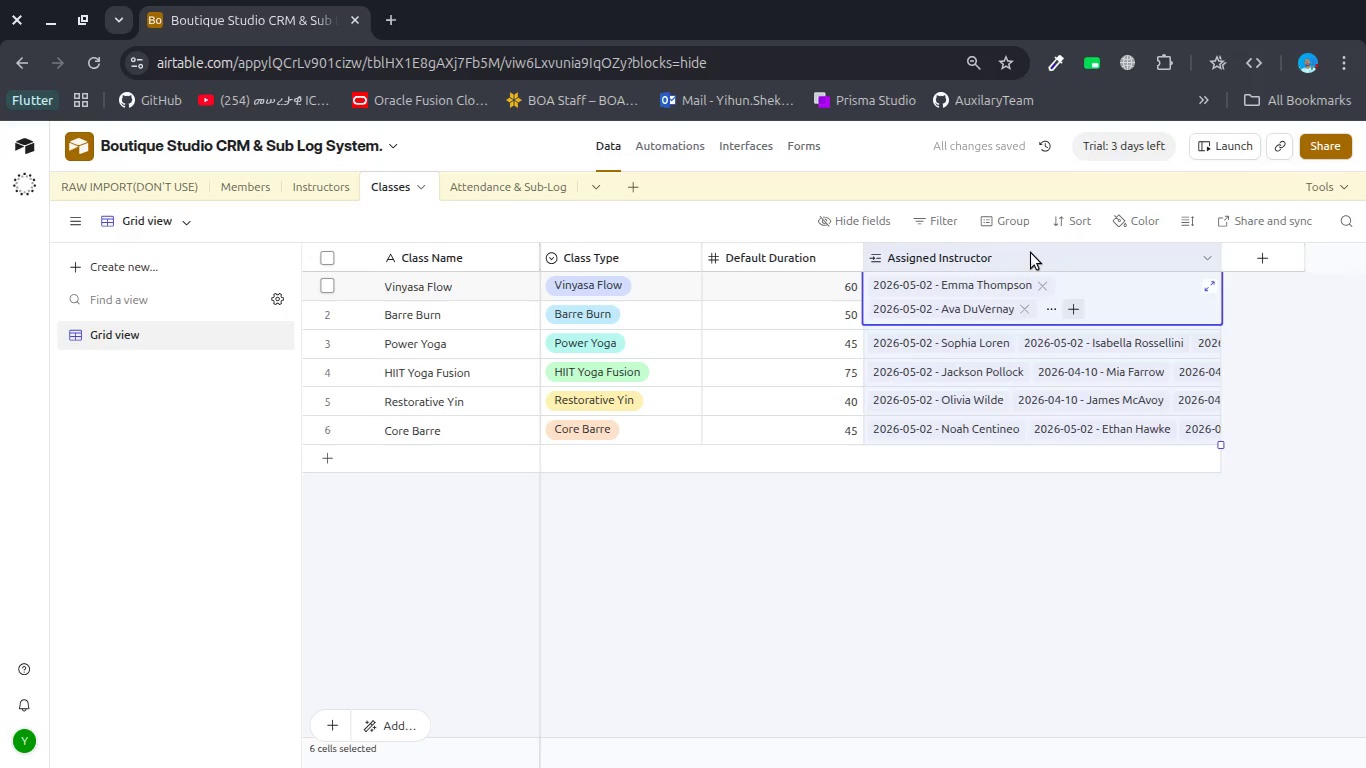 
triple_click([1031, 253])
 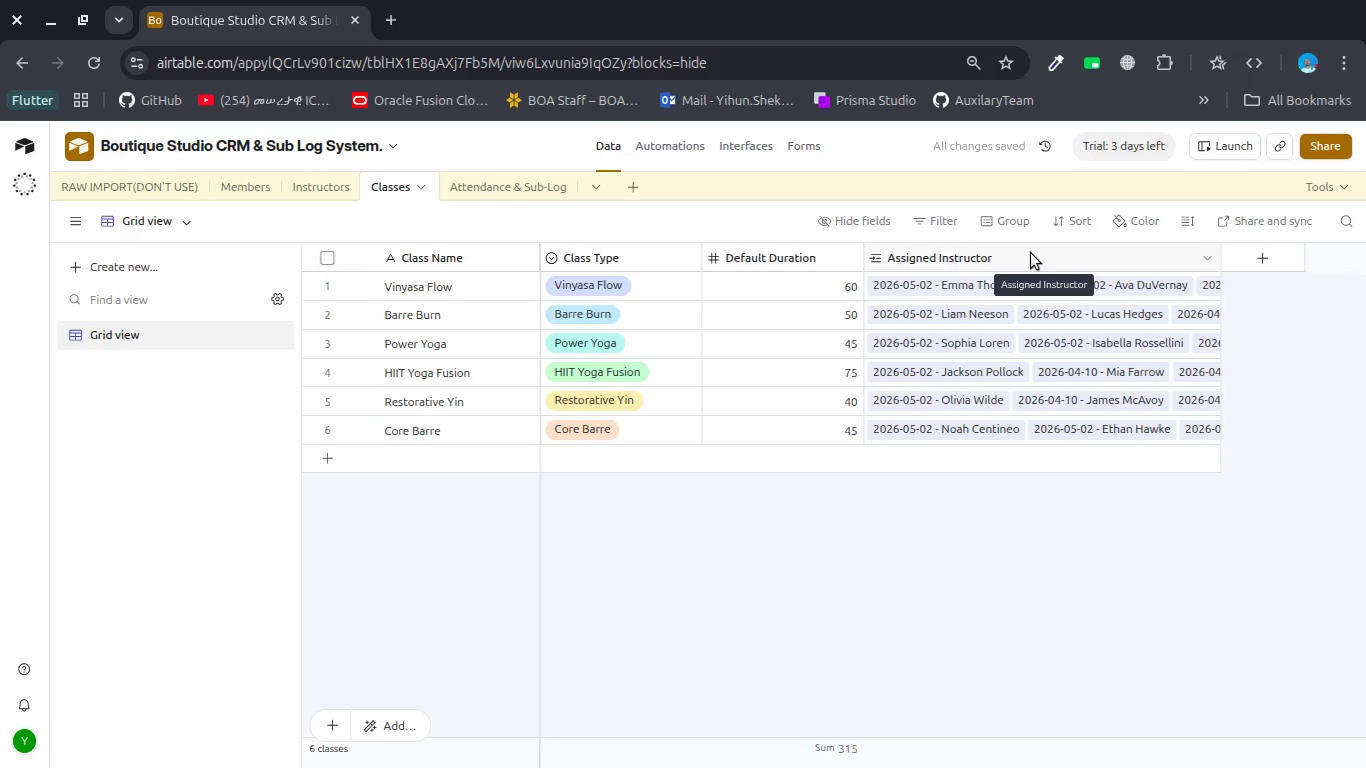 
double_click([1031, 253])
 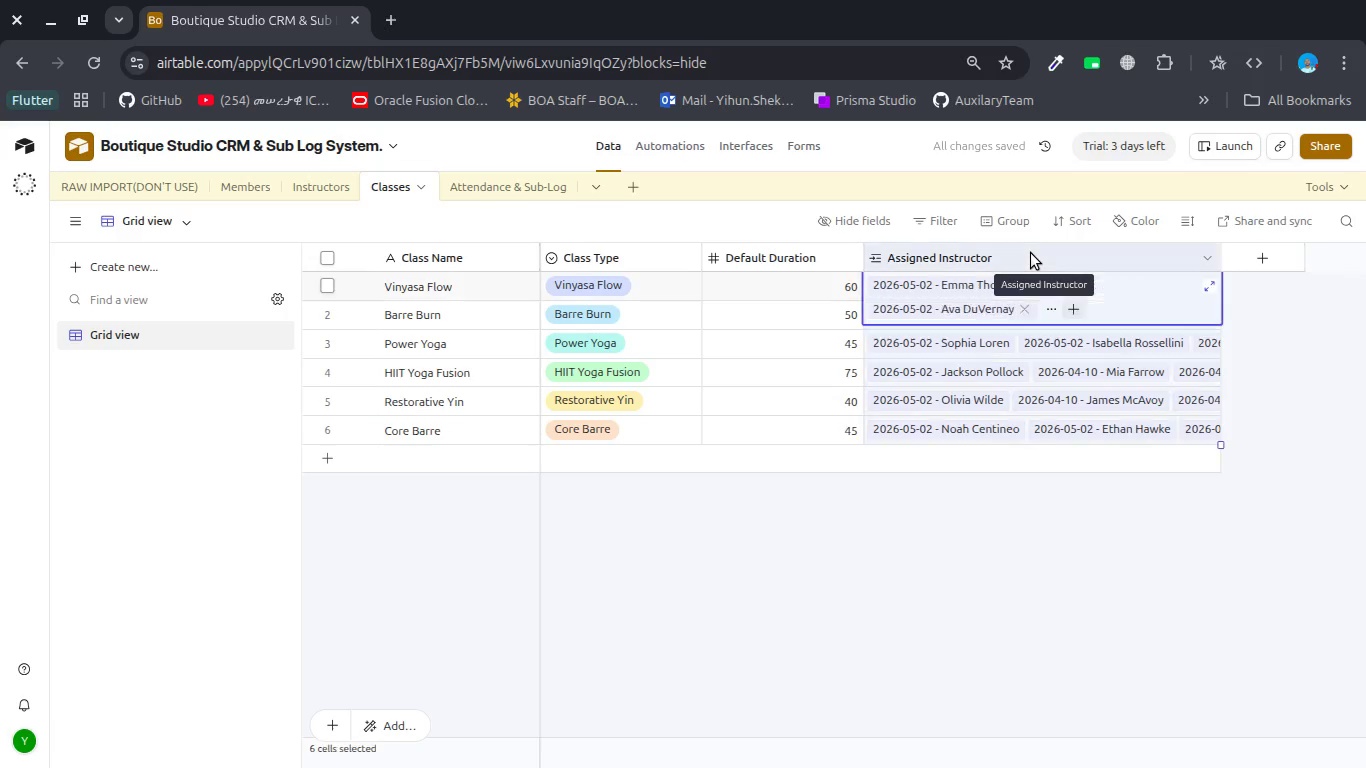 
triple_click([1031, 253])
 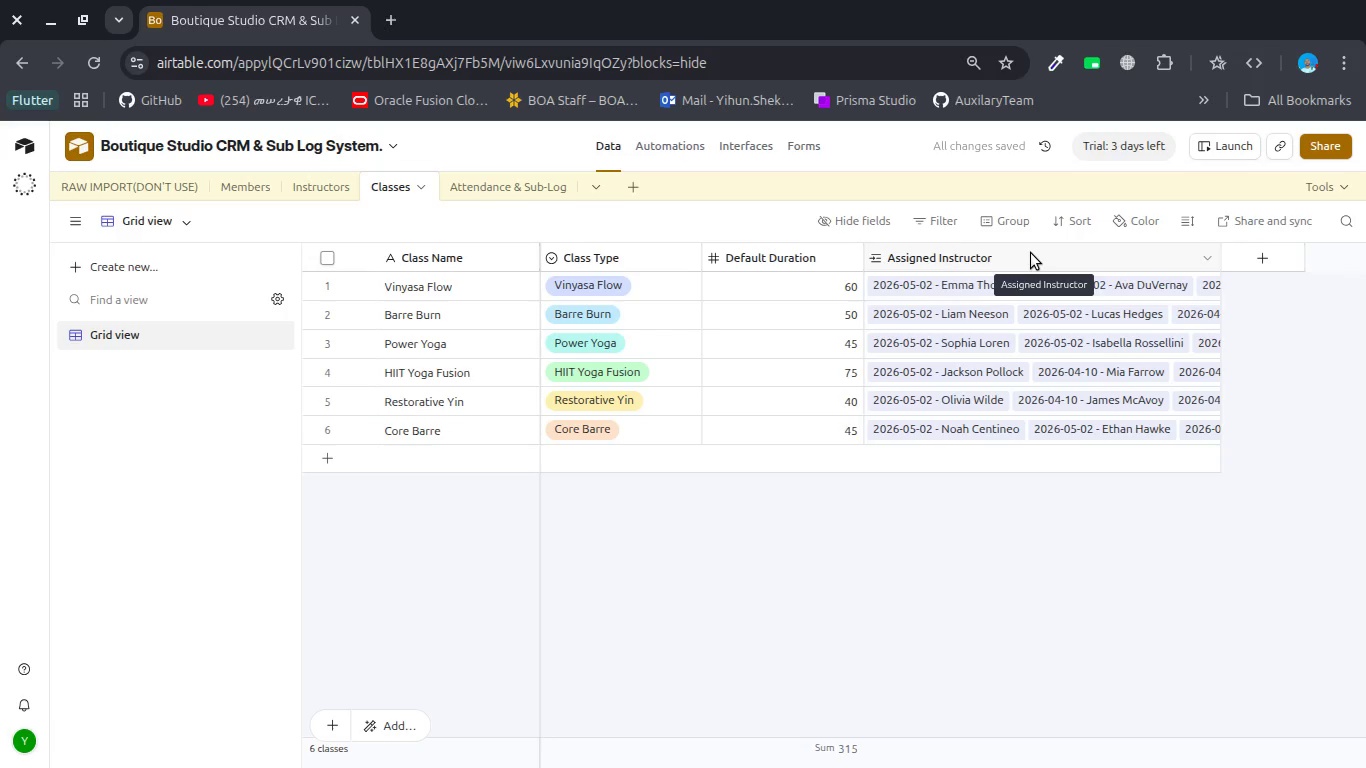 
double_click([1031, 253])
 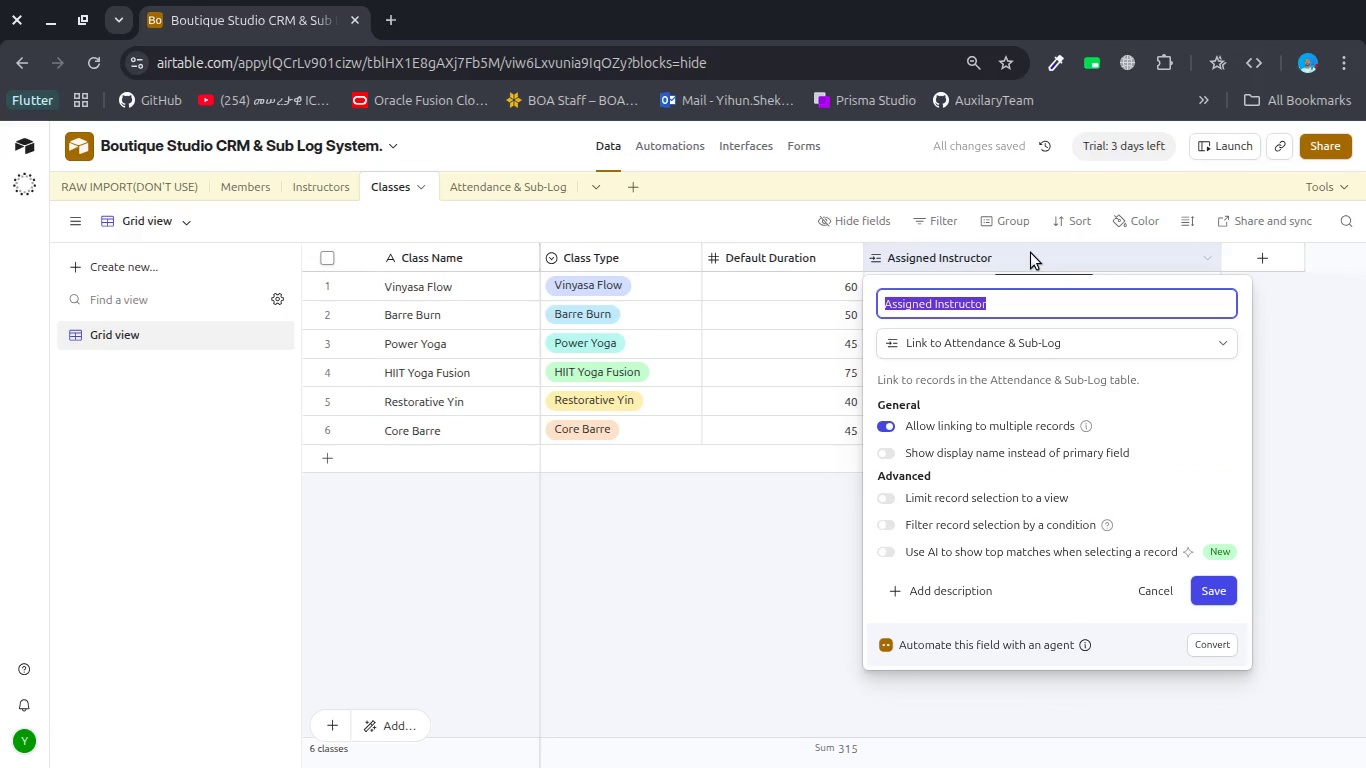 
type(Class Attended)
key(Backspace)
key(Backspace)
type(nace)
 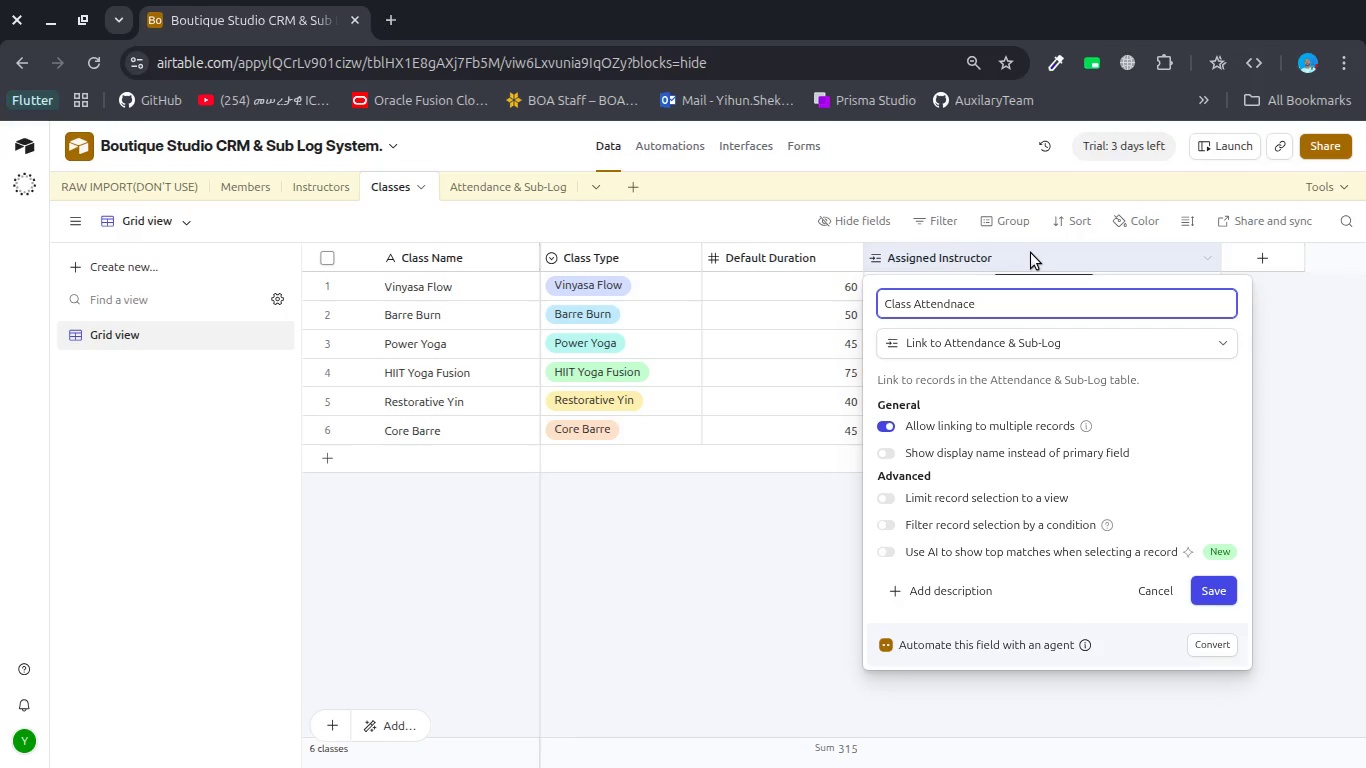 
key(Enter)
 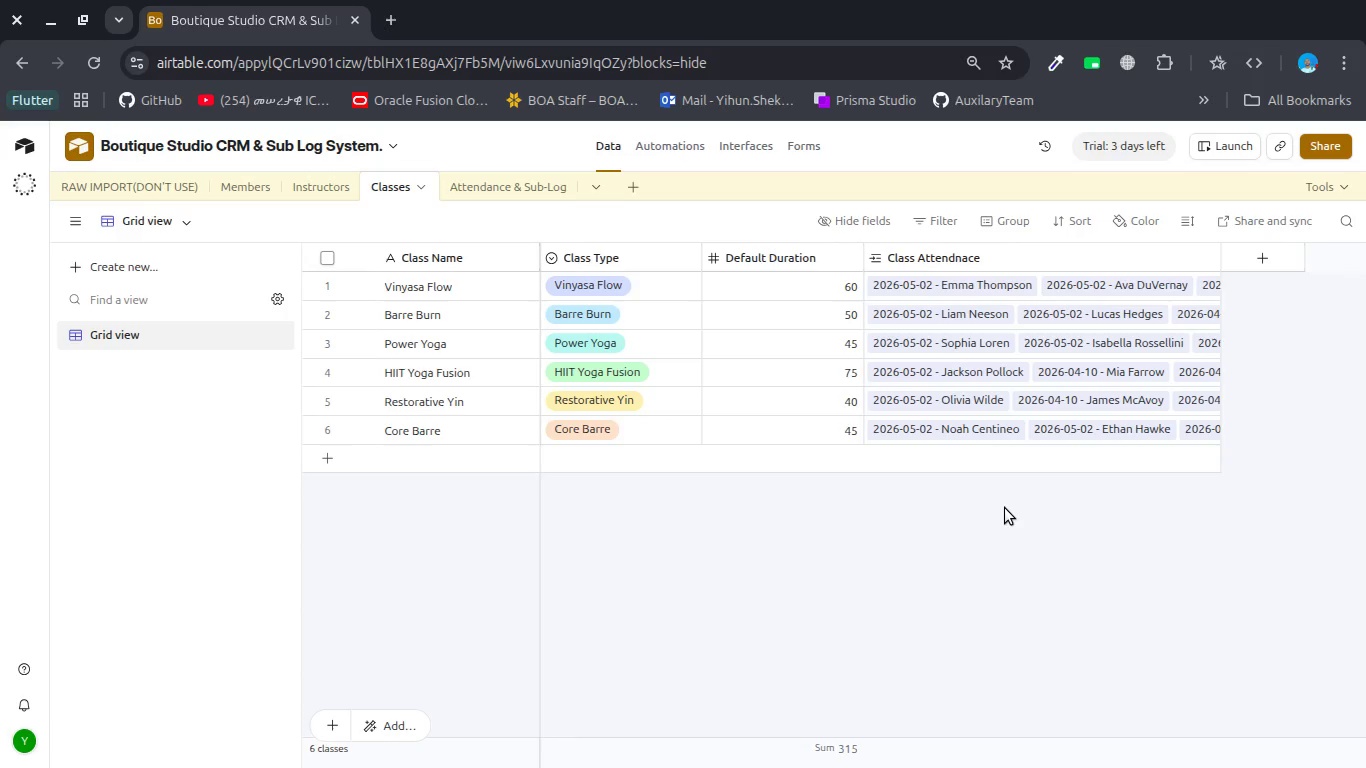 
wait(74.37)
 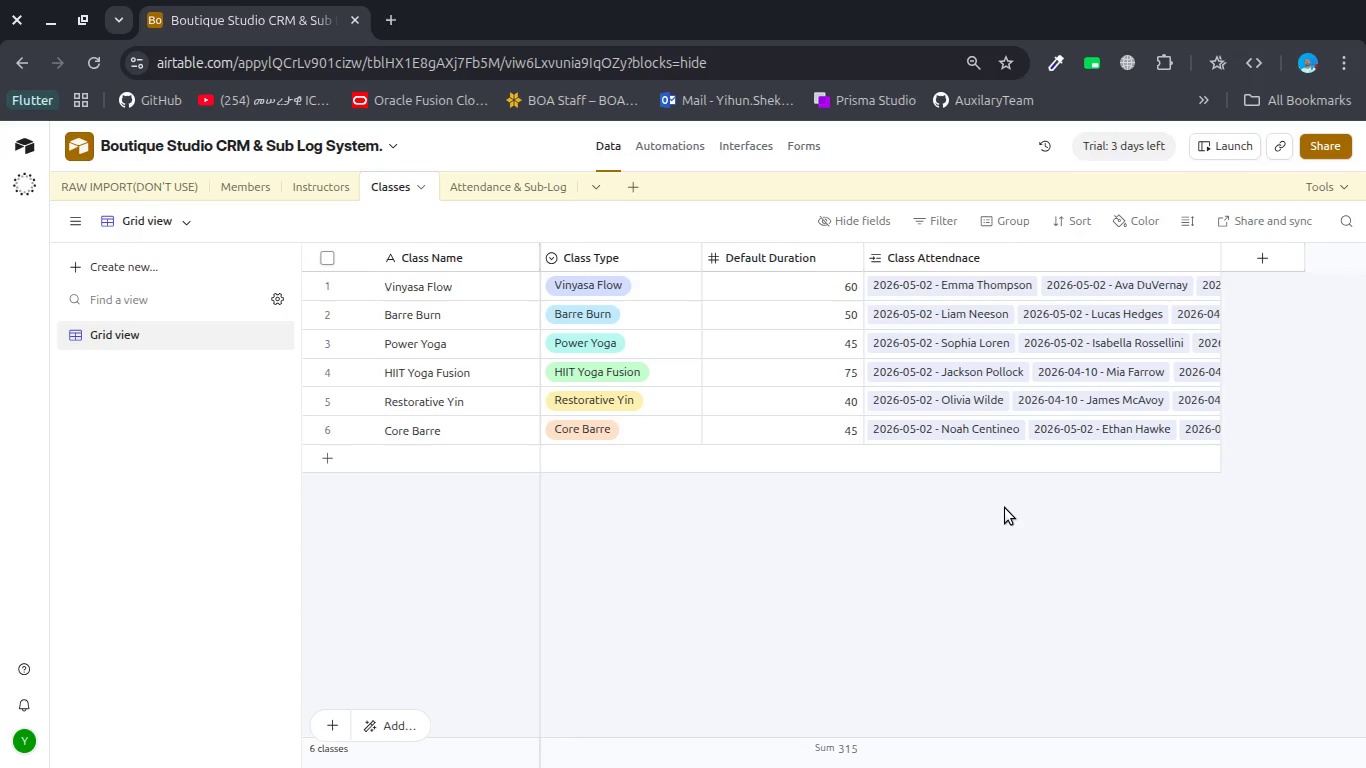 
left_click([516, 194])
 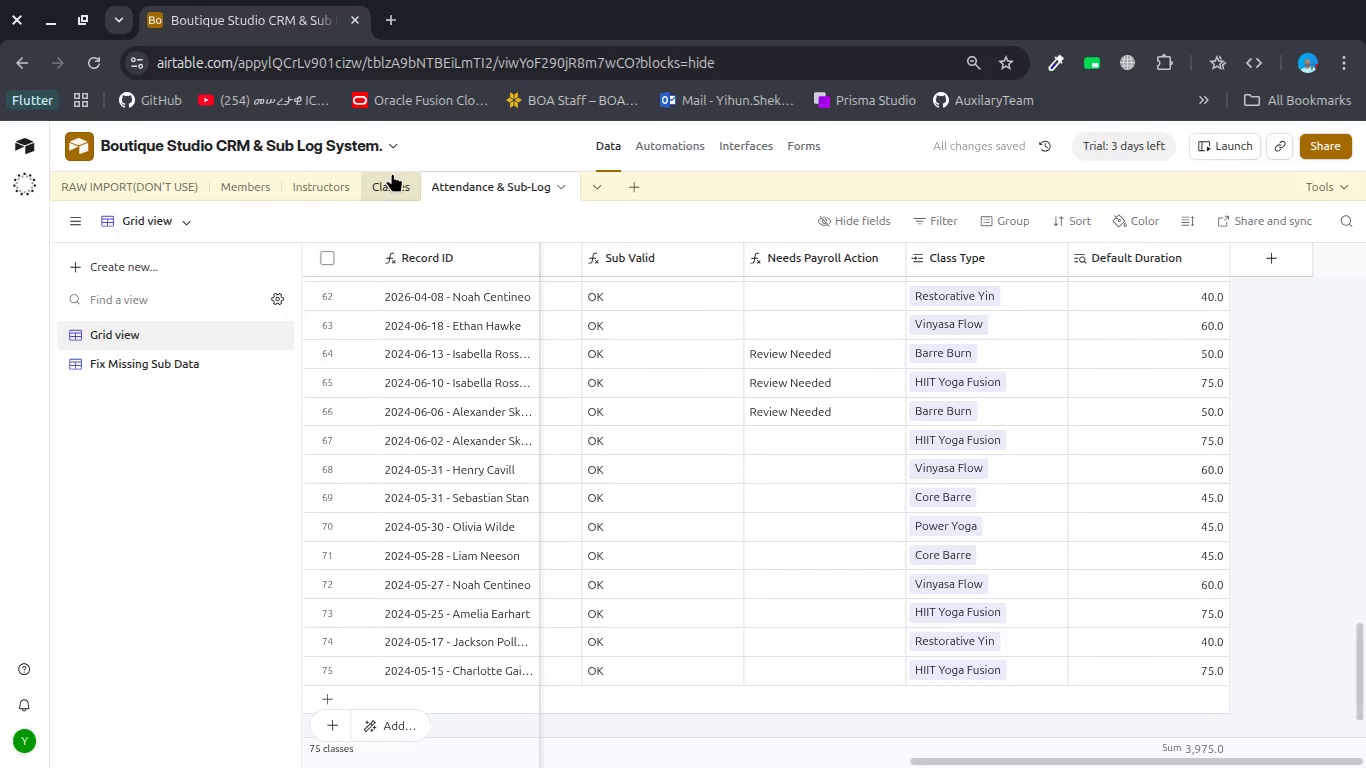 
left_click([391, 176])
 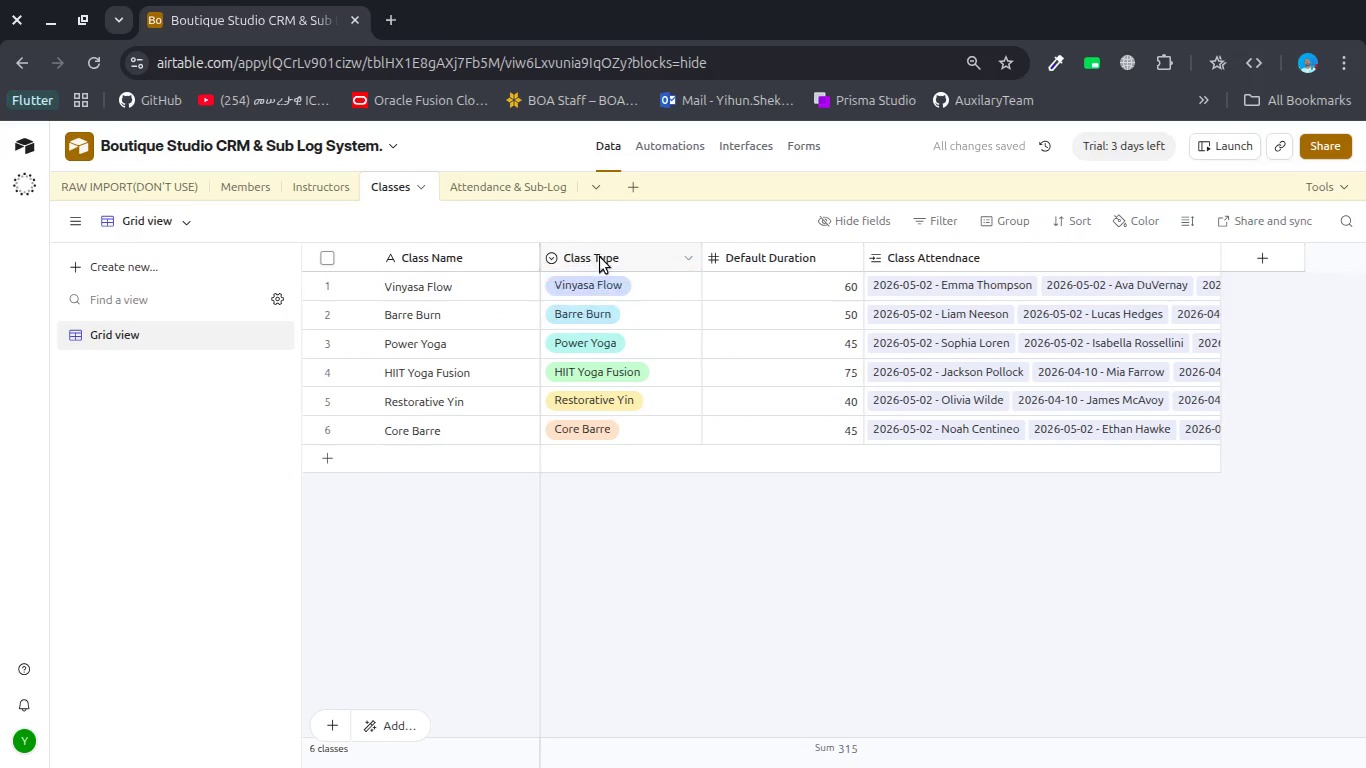 
double_click([606, 252])
 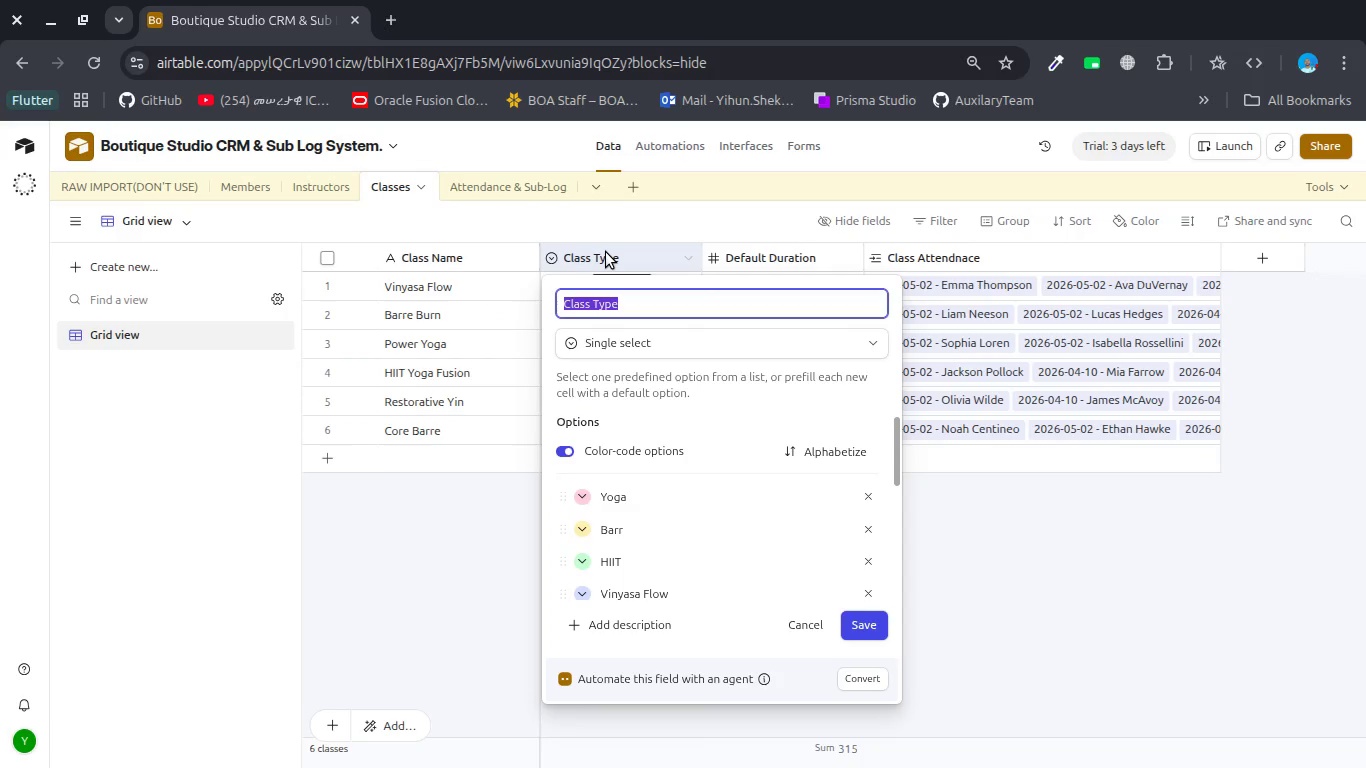 
key(Control+C)
 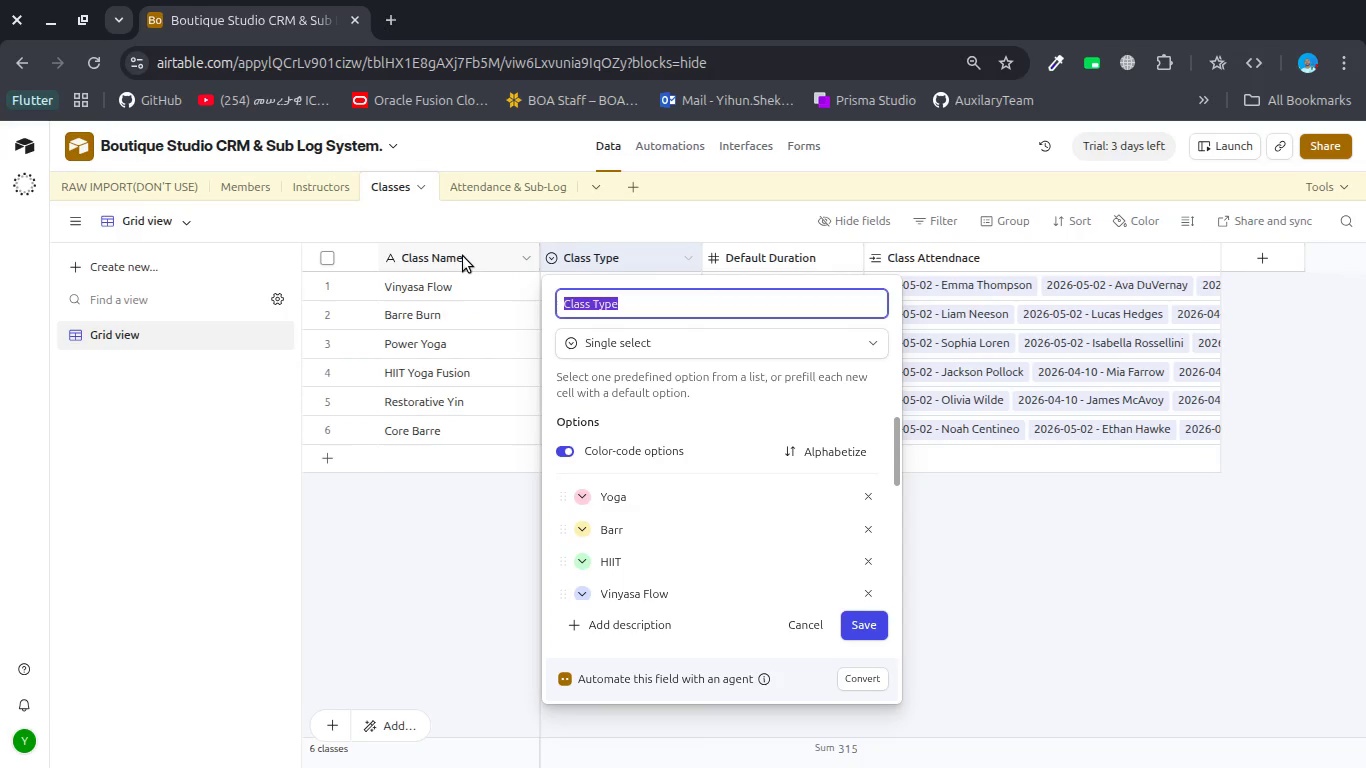 
double_click([463, 256])
 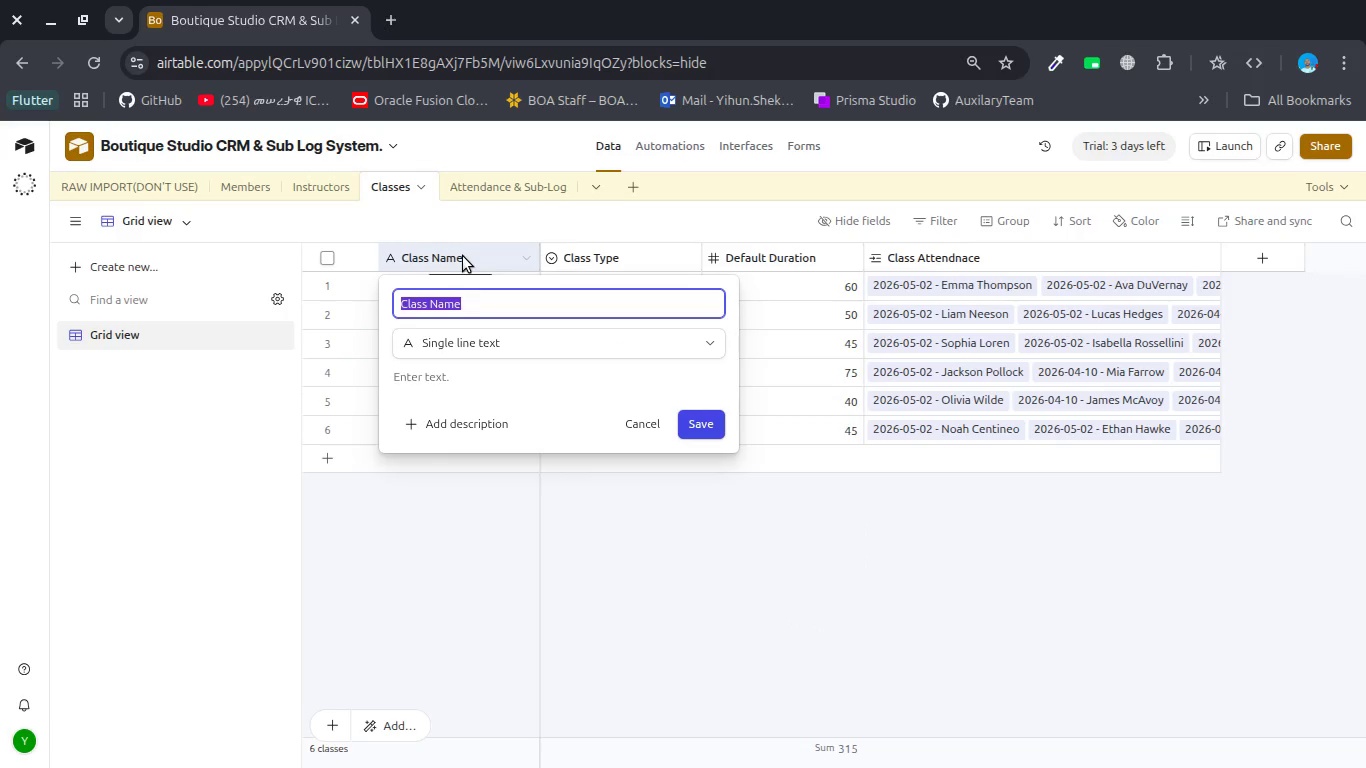 
key(Control+V)
 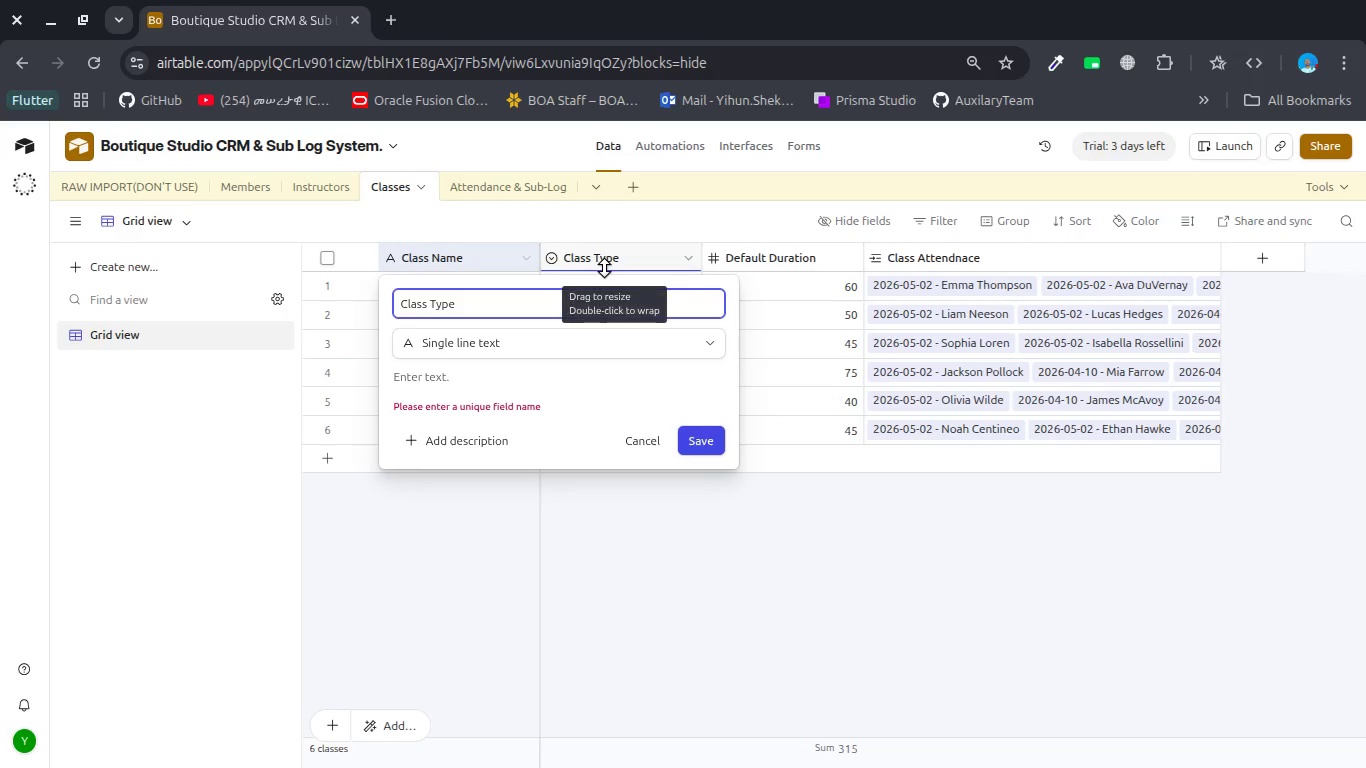 
key(Escape)
 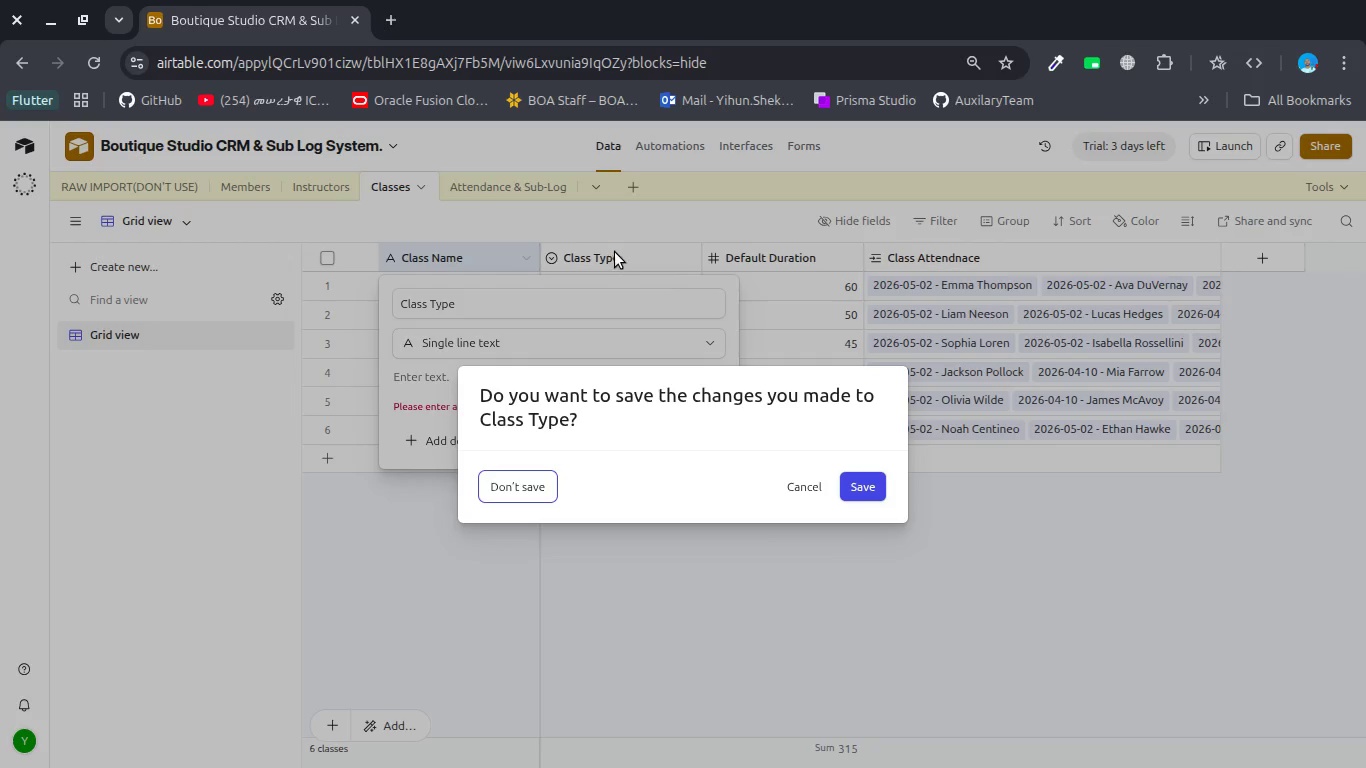 
key(Escape)
 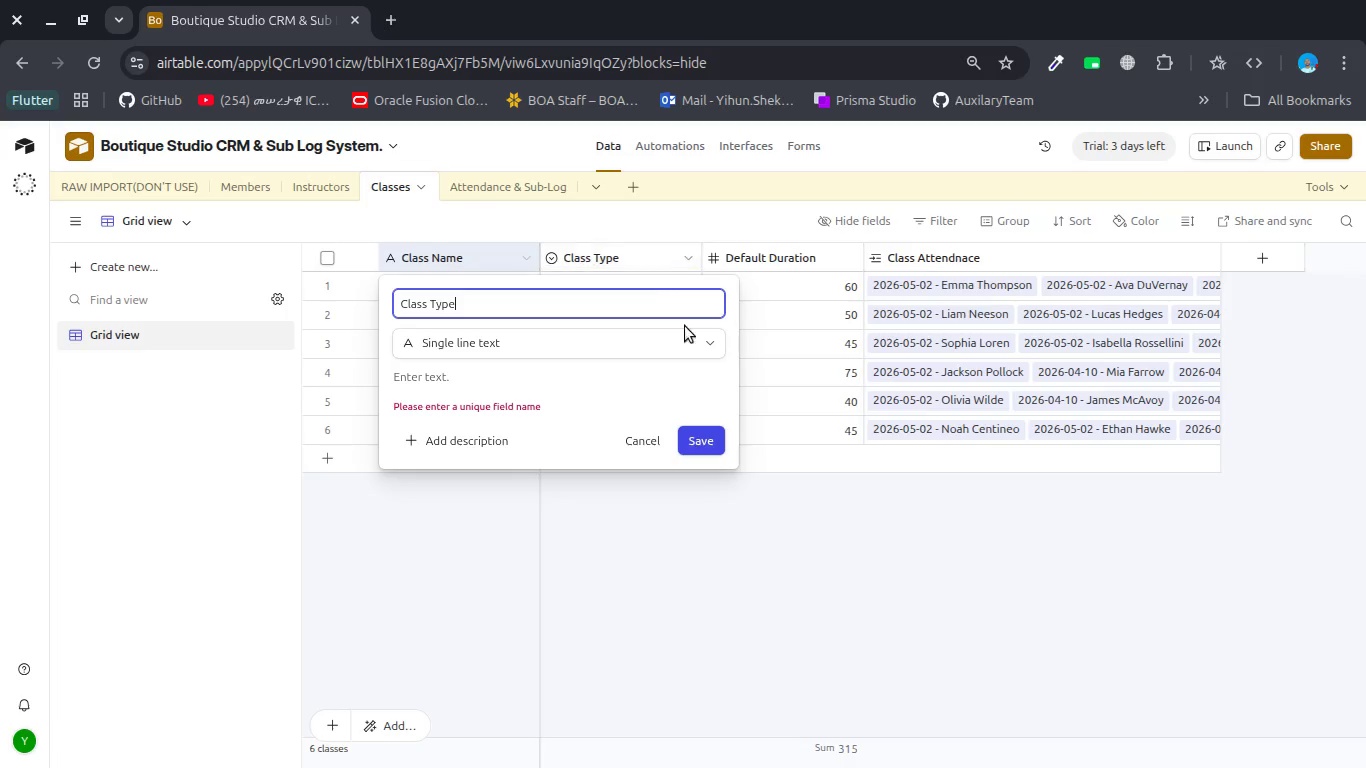 
key(Escape)
 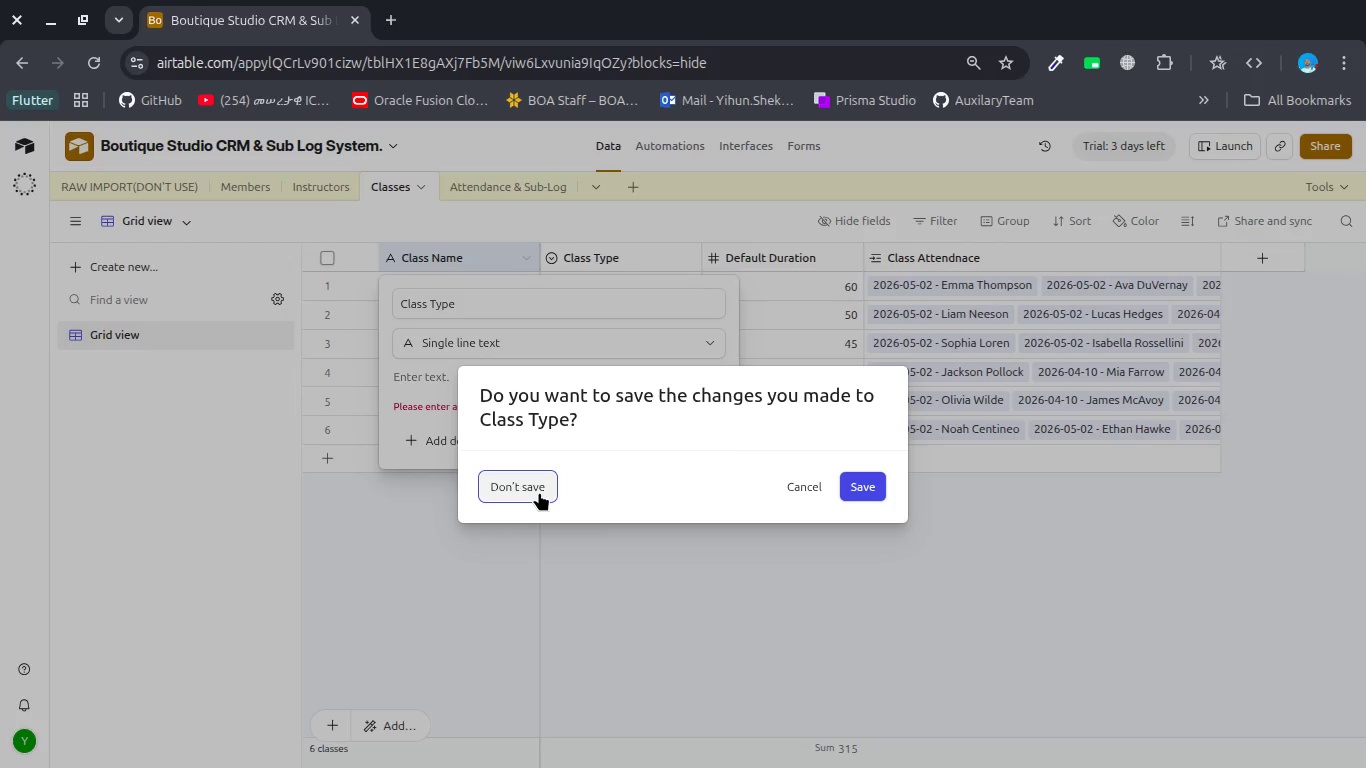 
left_click([539, 492])
 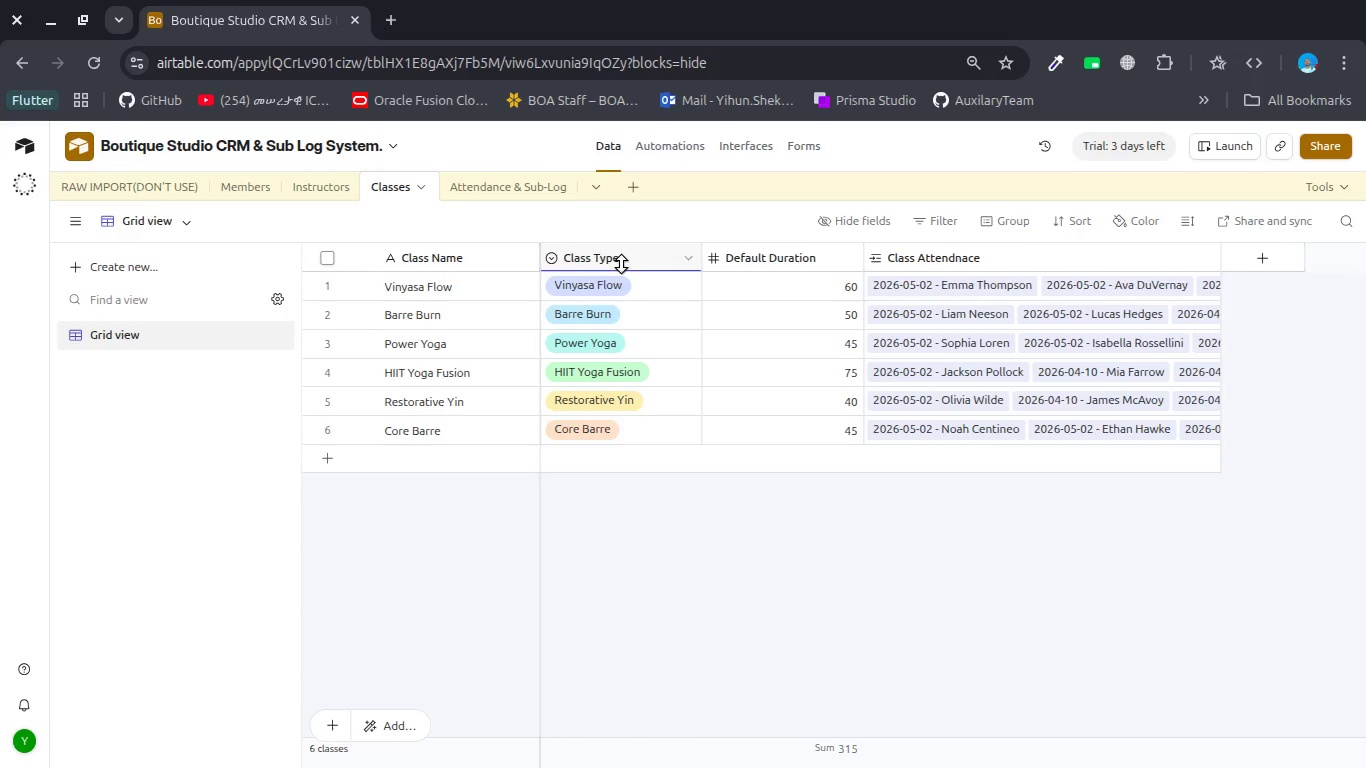 
left_click([621, 263])
 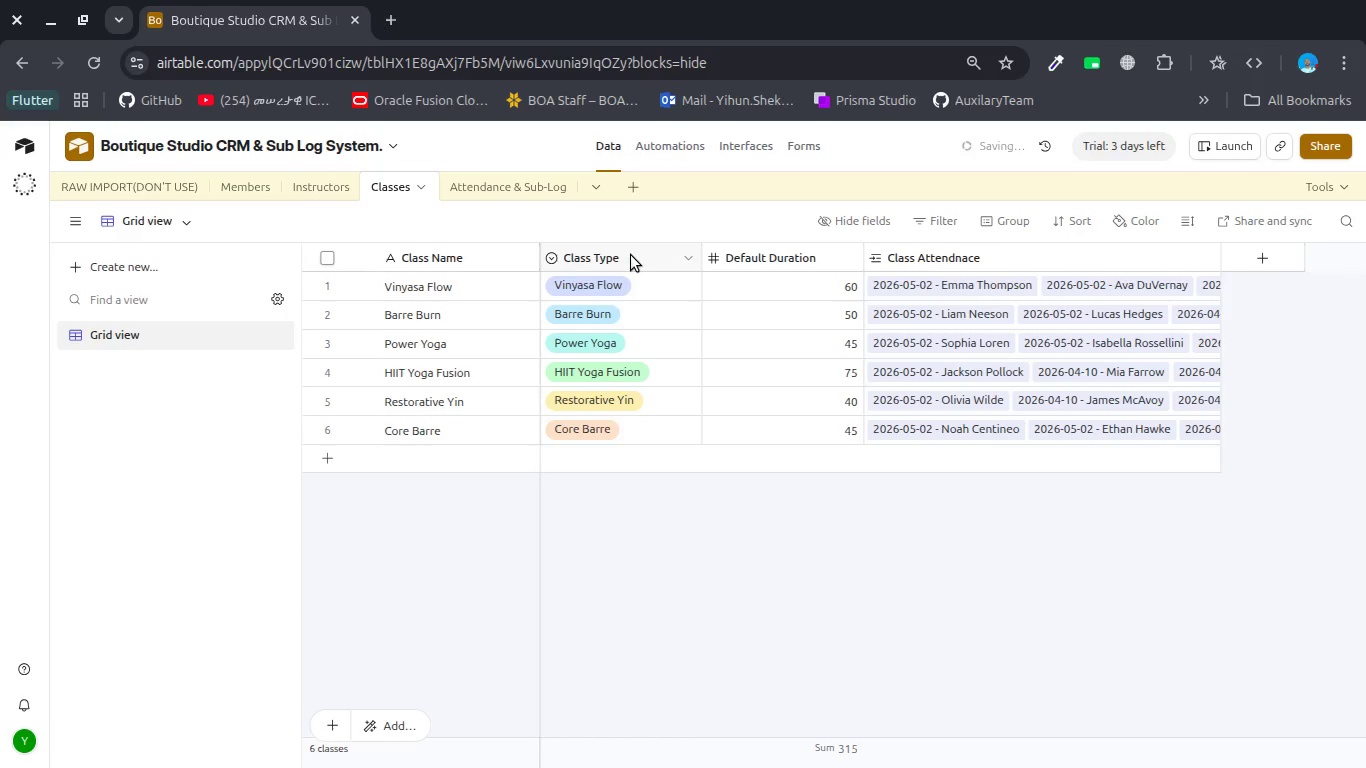 
left_click([631, 255])
 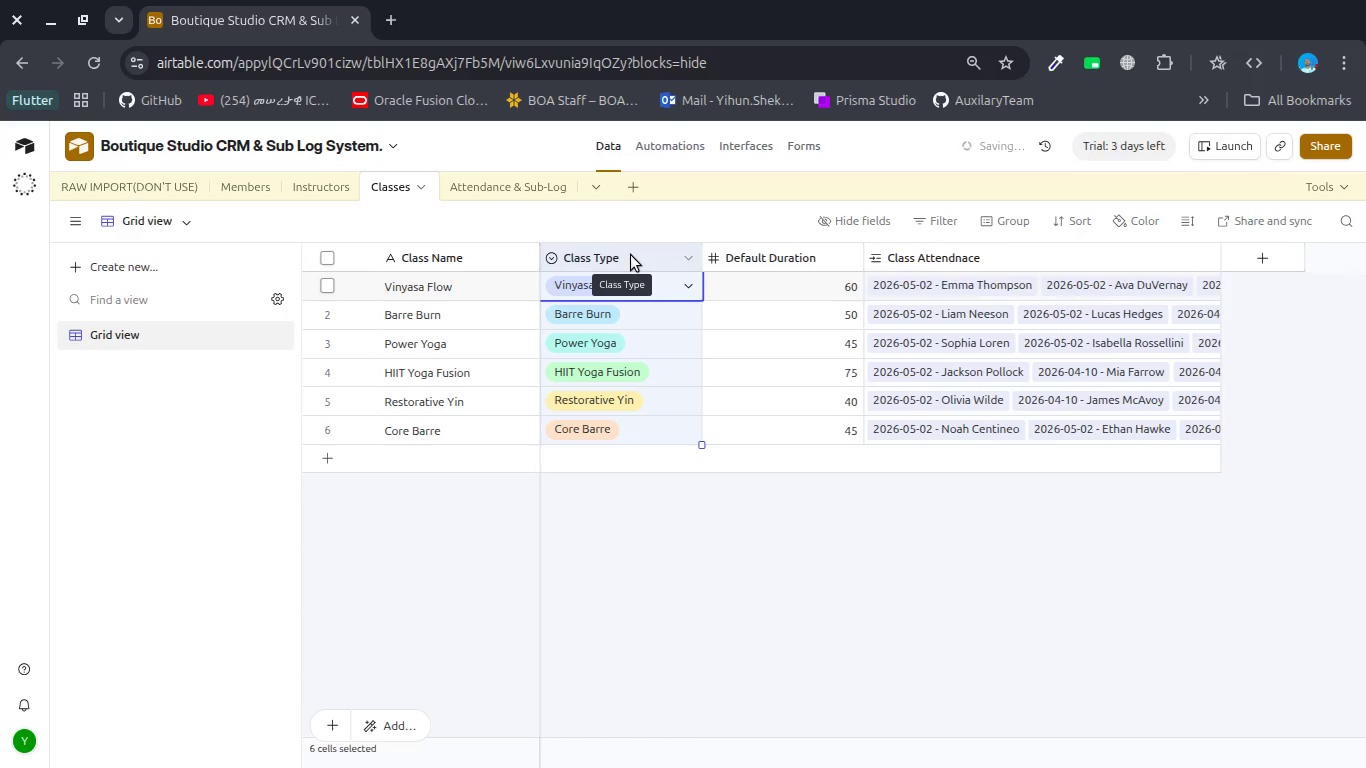 
right_click([631, 255])
 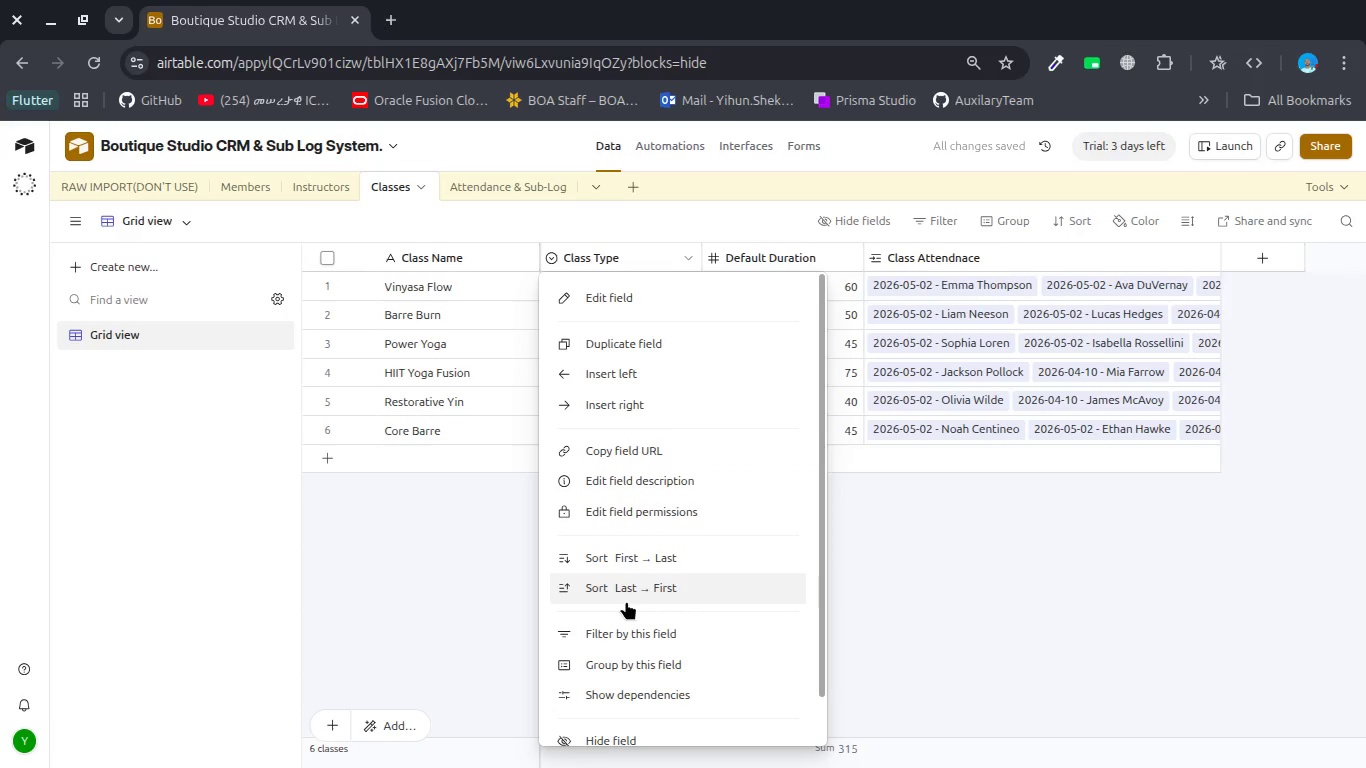 
scroll: coordinate [626, 601], scroll_direction: down, amount: 8.0
 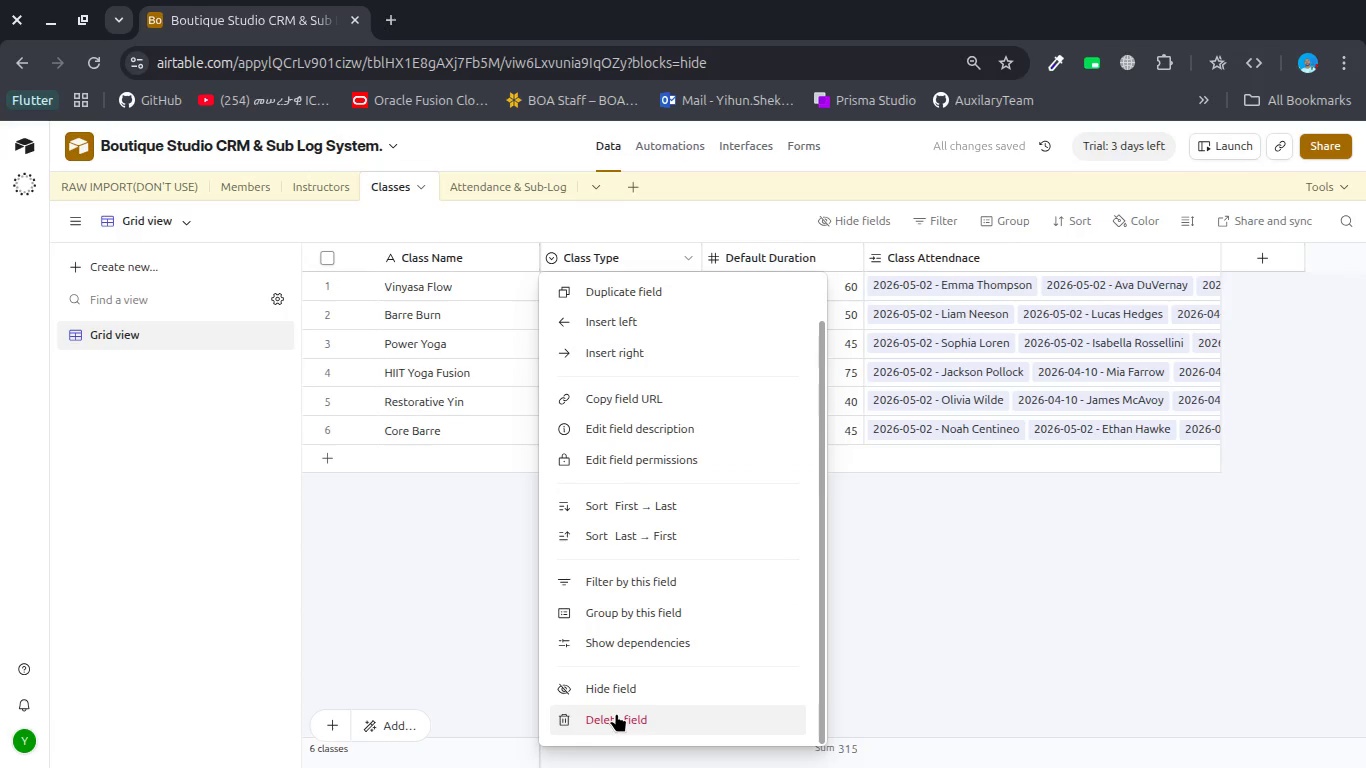 
left_click([616, 713])
 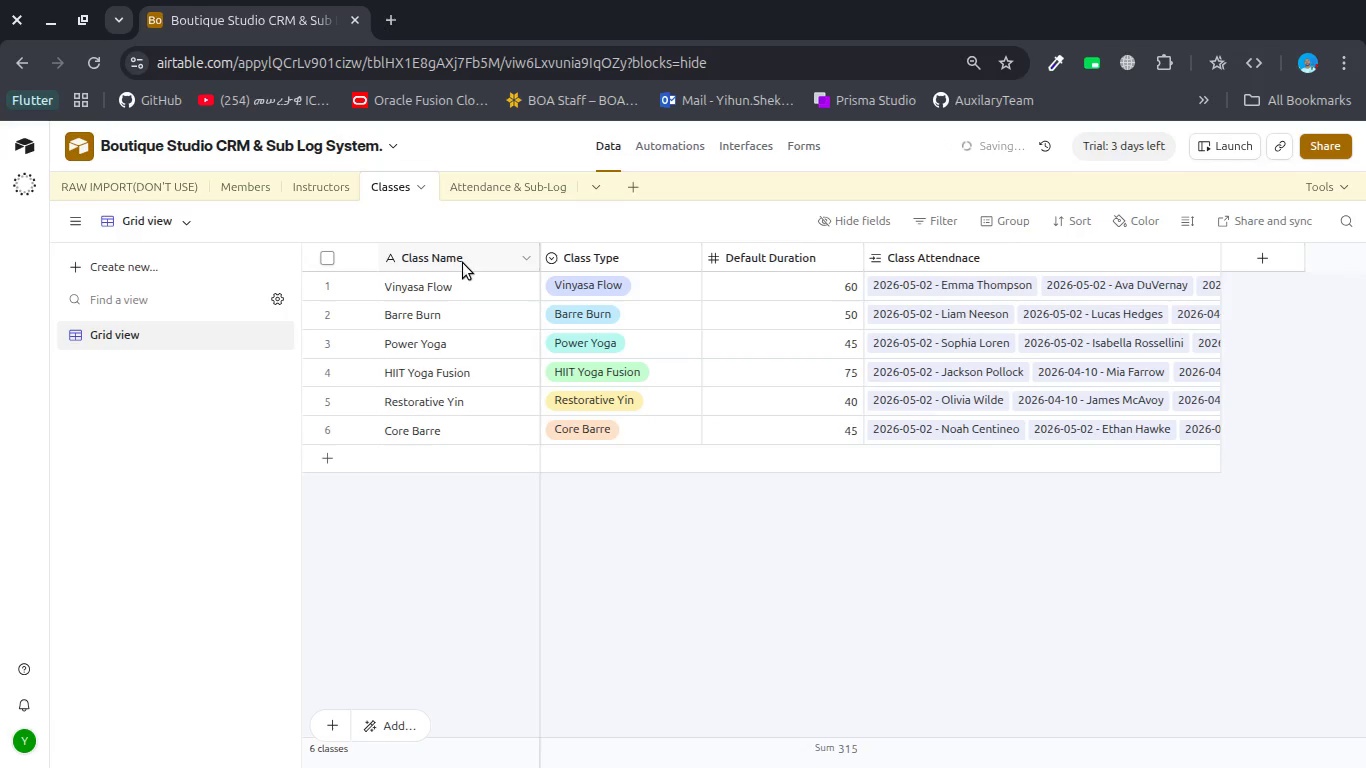 
double_click([462, 261])
 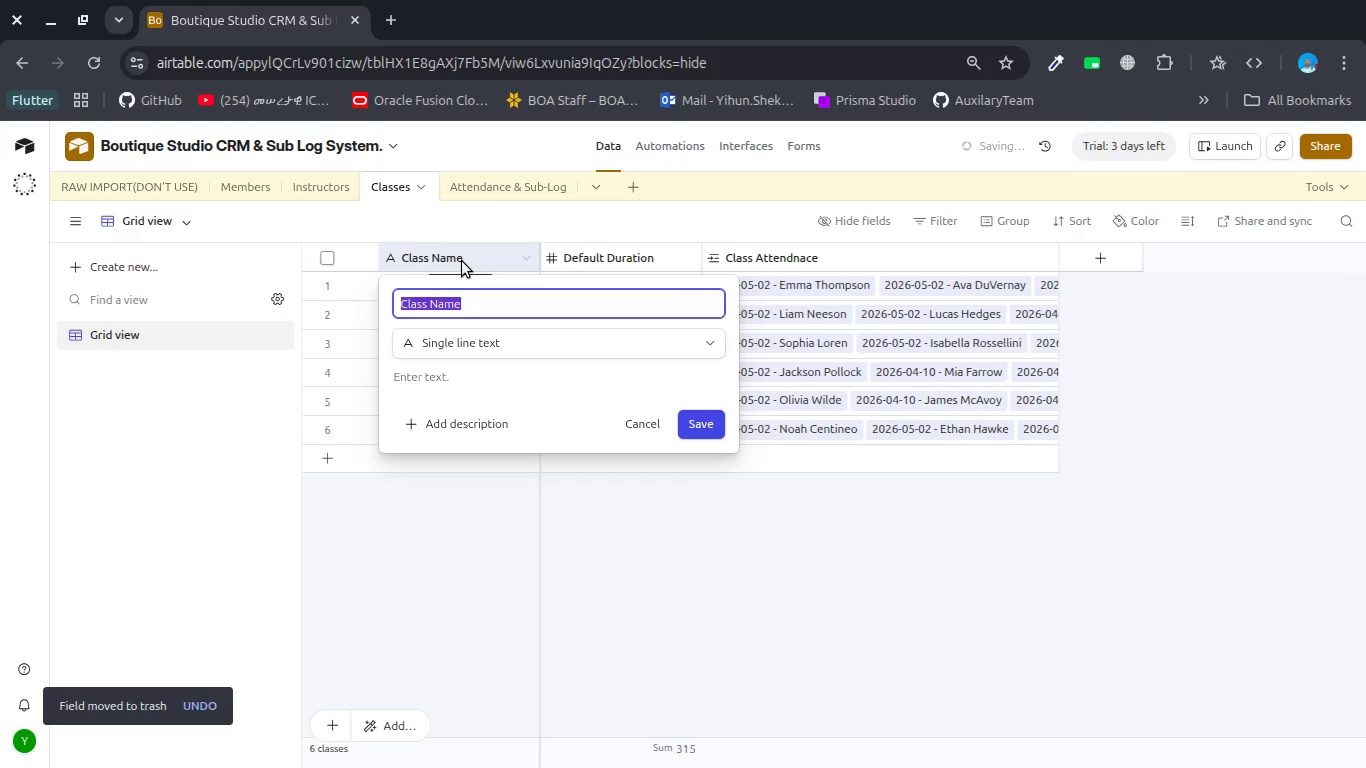 
key(Control+V)
 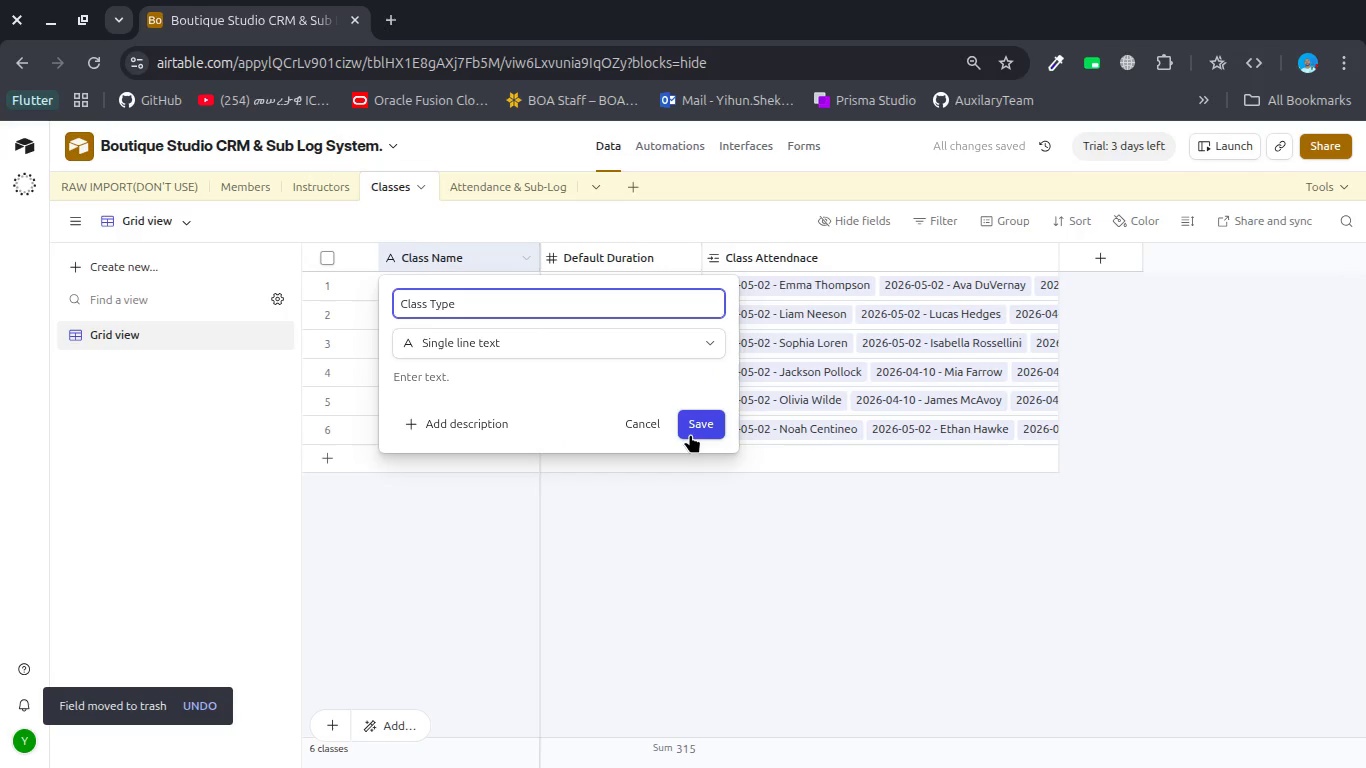 
left_click([690, 434])
 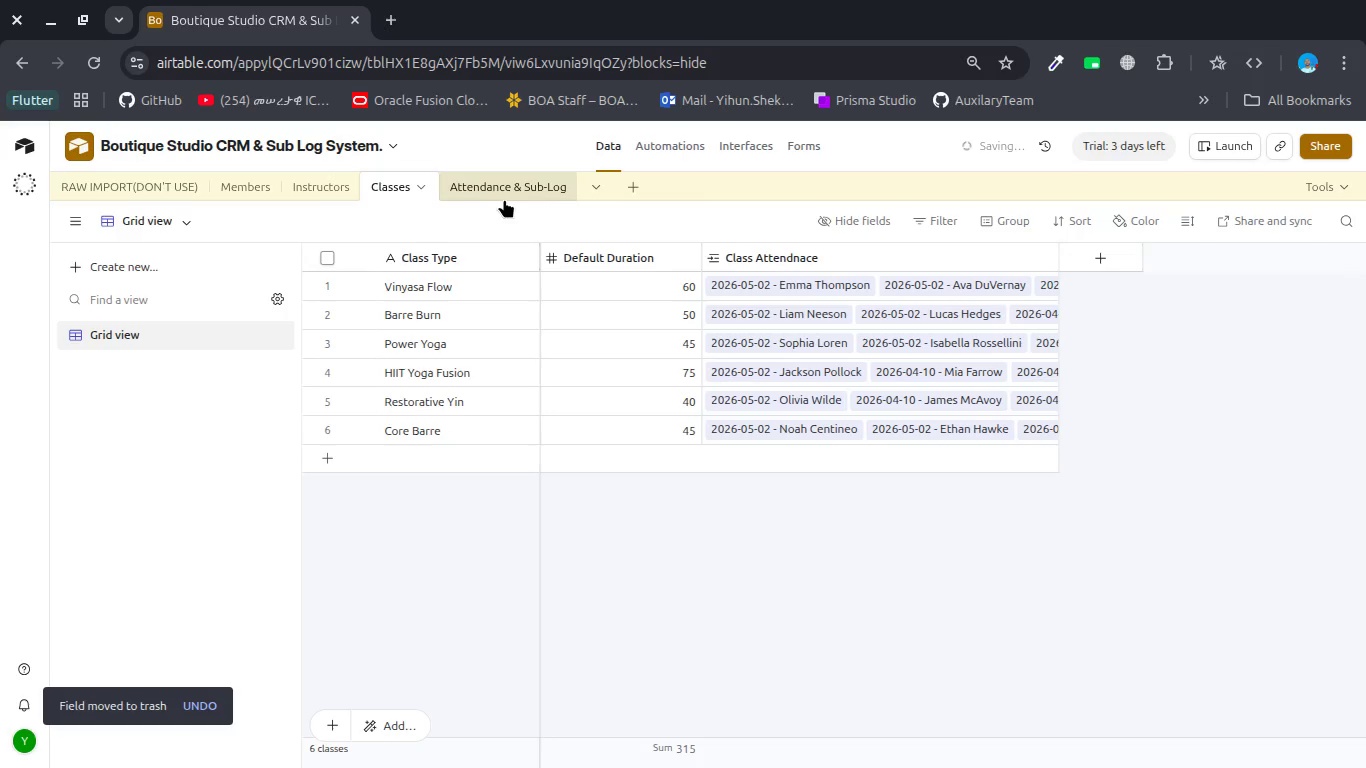 
left_click([507, 197])
 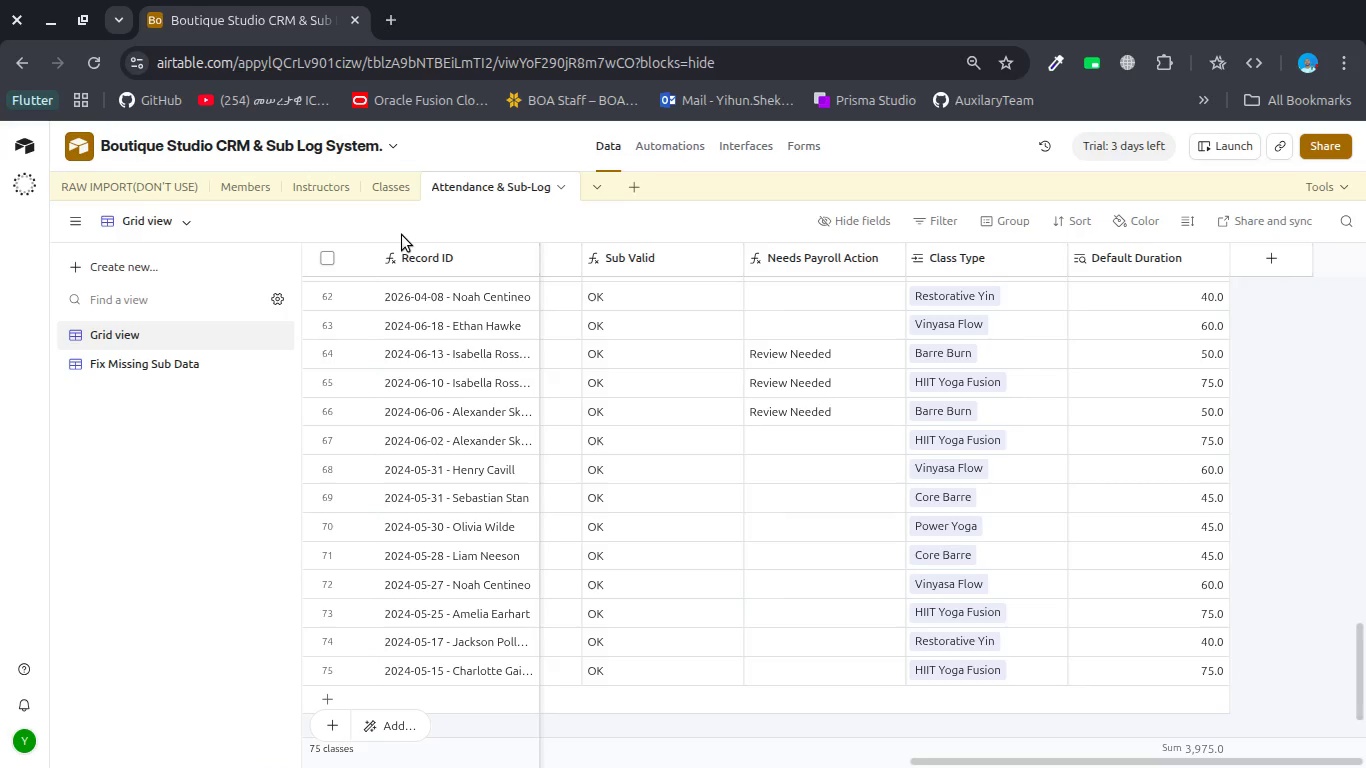 
wait(63.11)
 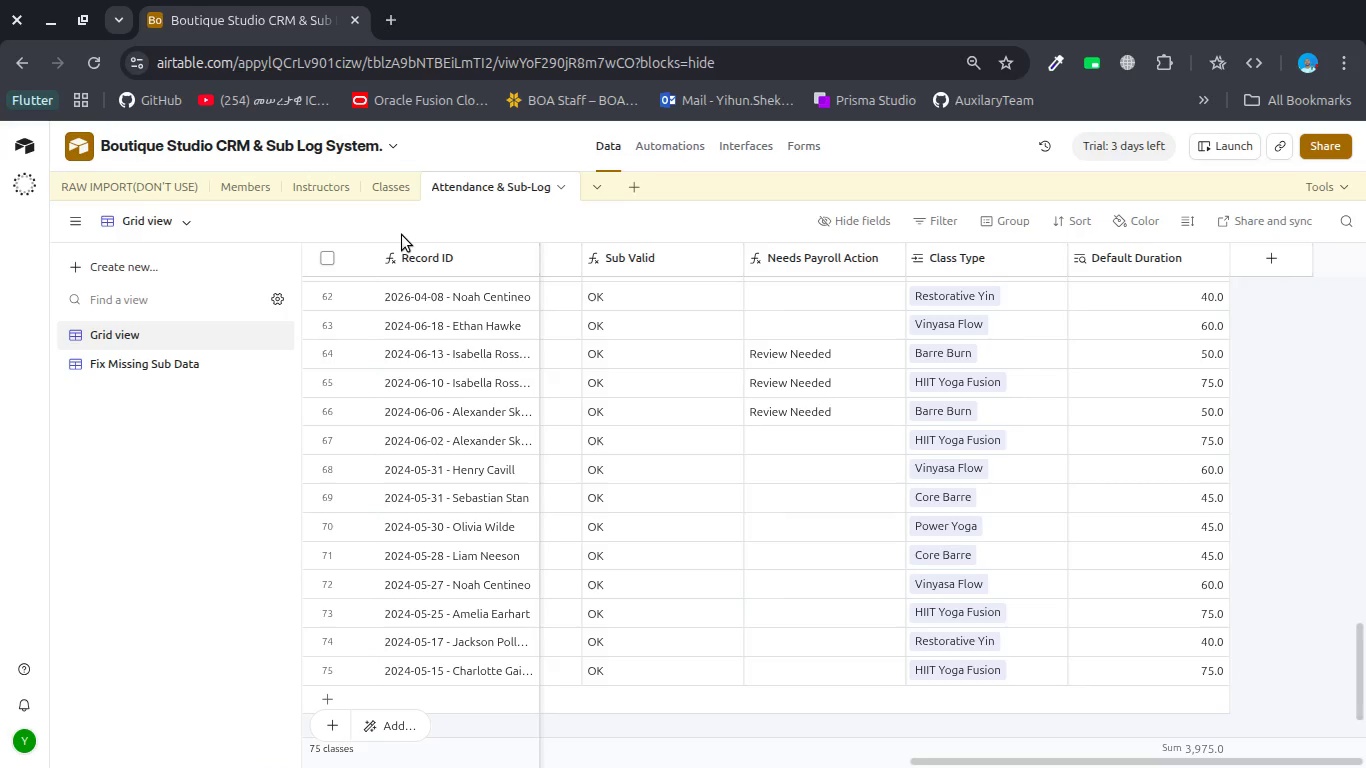 
left_click([382, 187])
 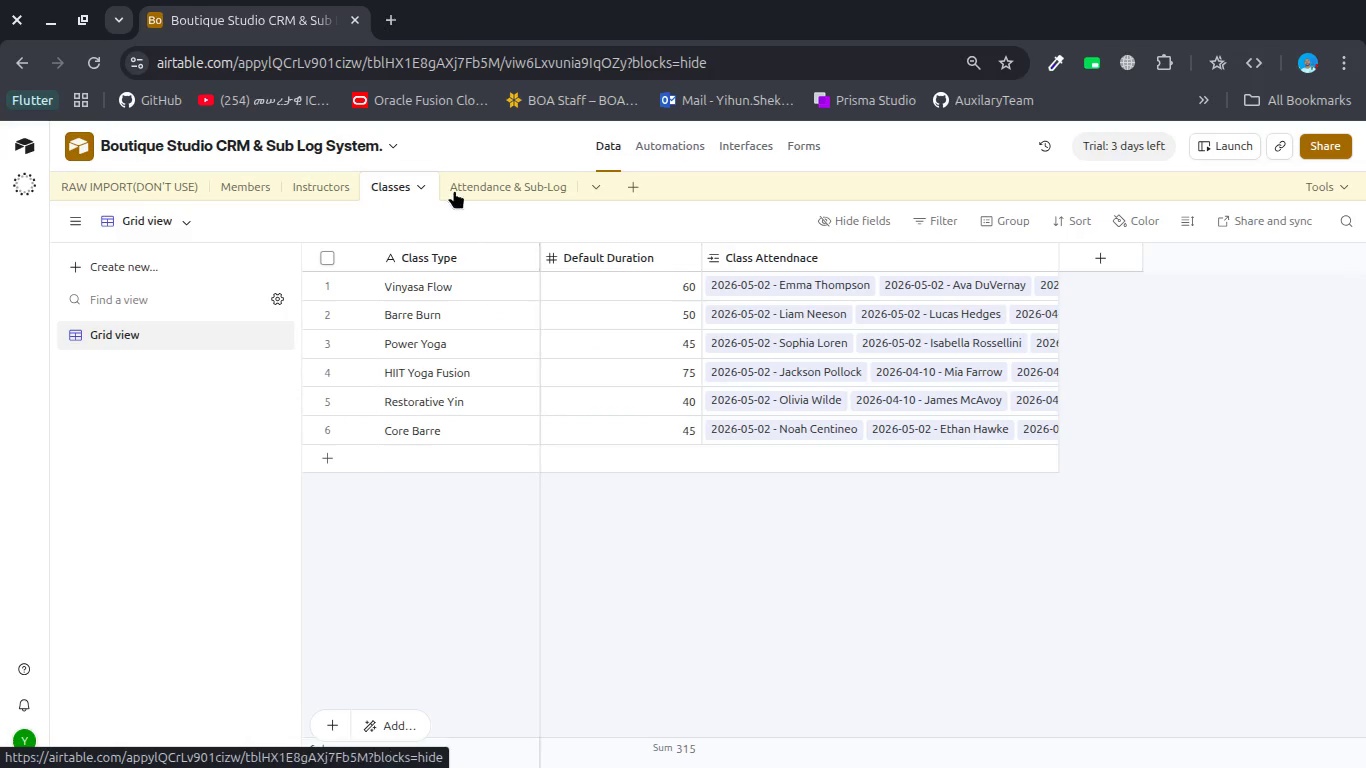 
left_click([487, 192])
 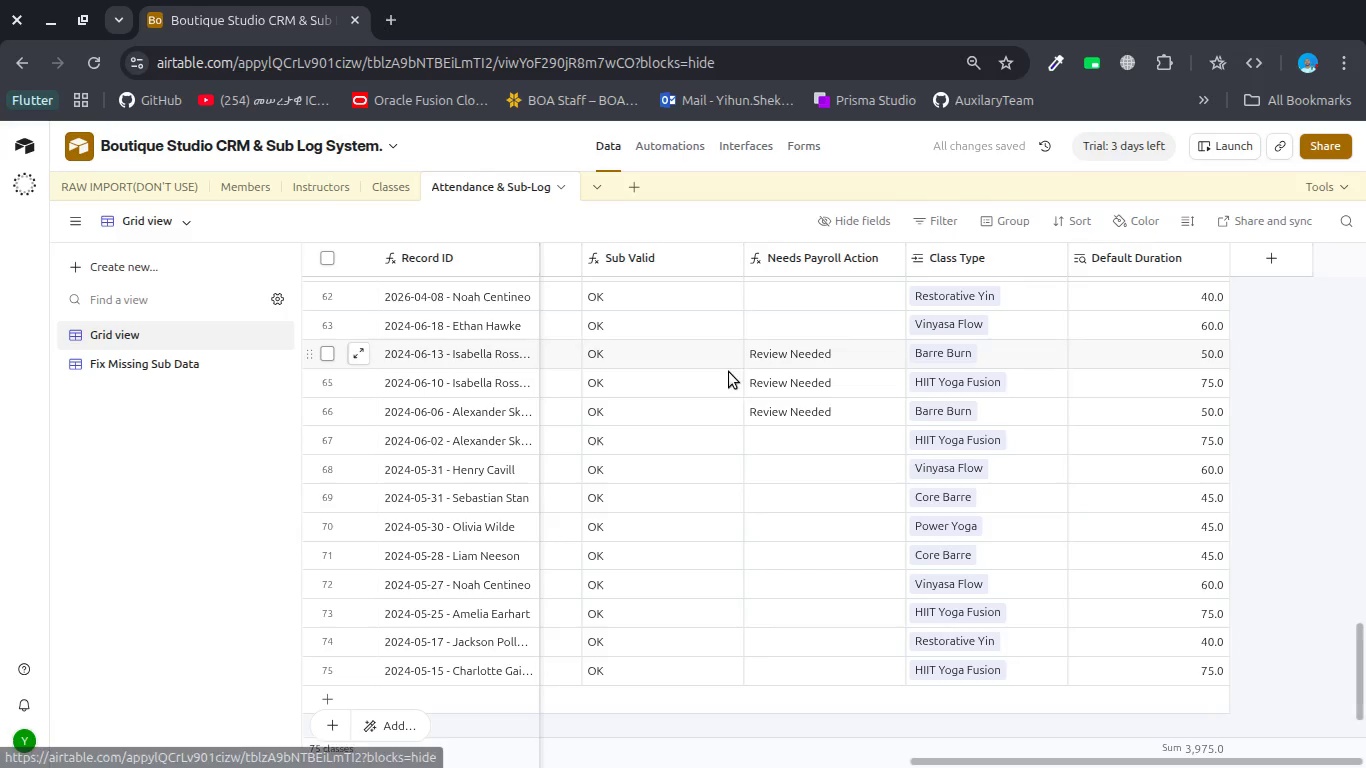 
scroll: coordinate [730, 394], scroll_direction: down, amount: 1.0
 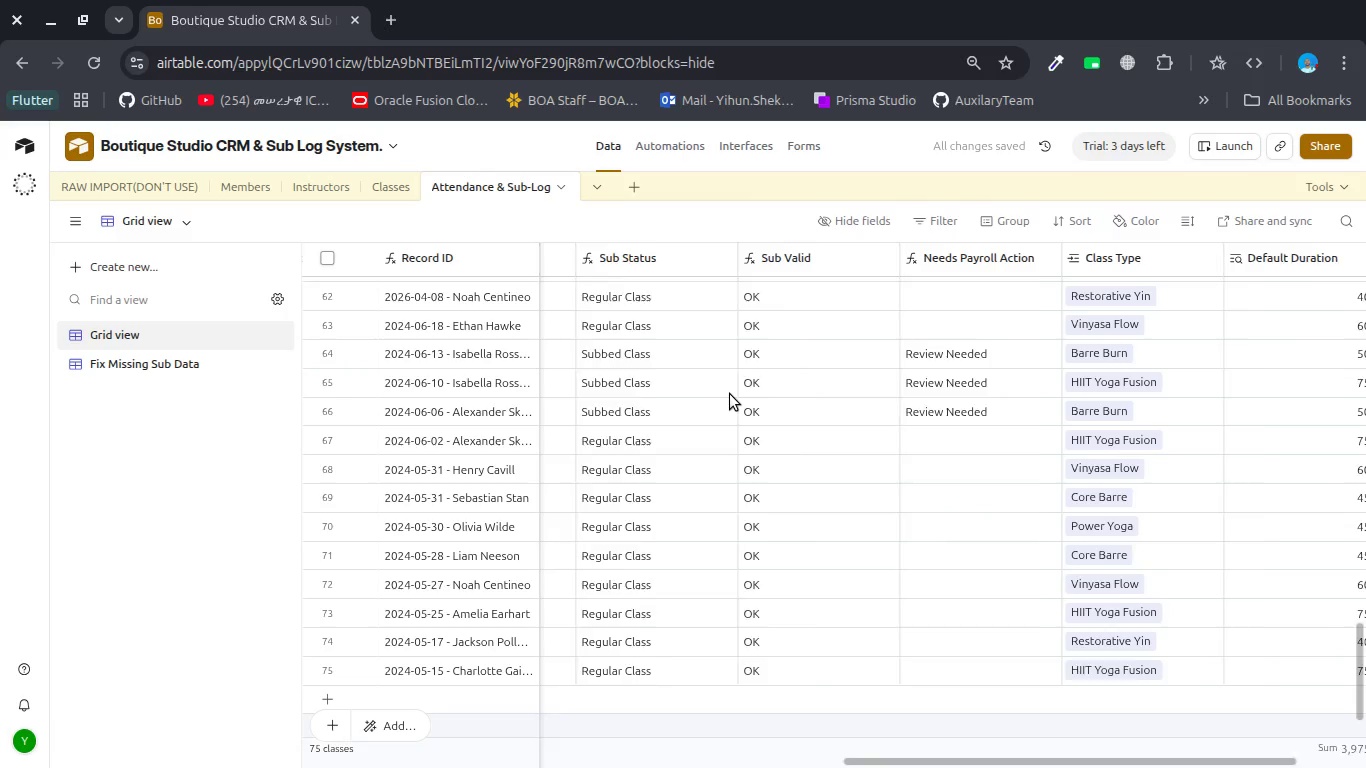 
scroll: coordinate [730, 394], scroll_direction: up, amount: 1.0
 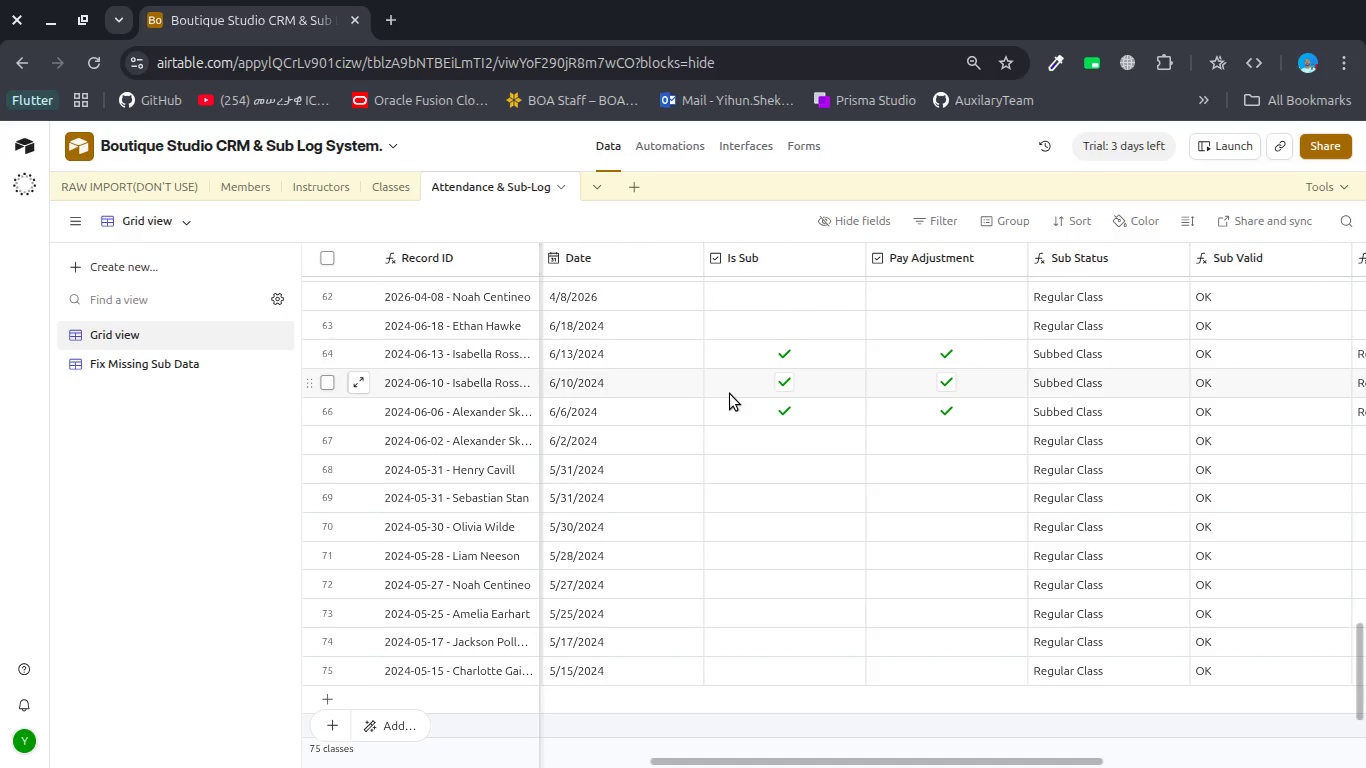 
wait(6.56)
 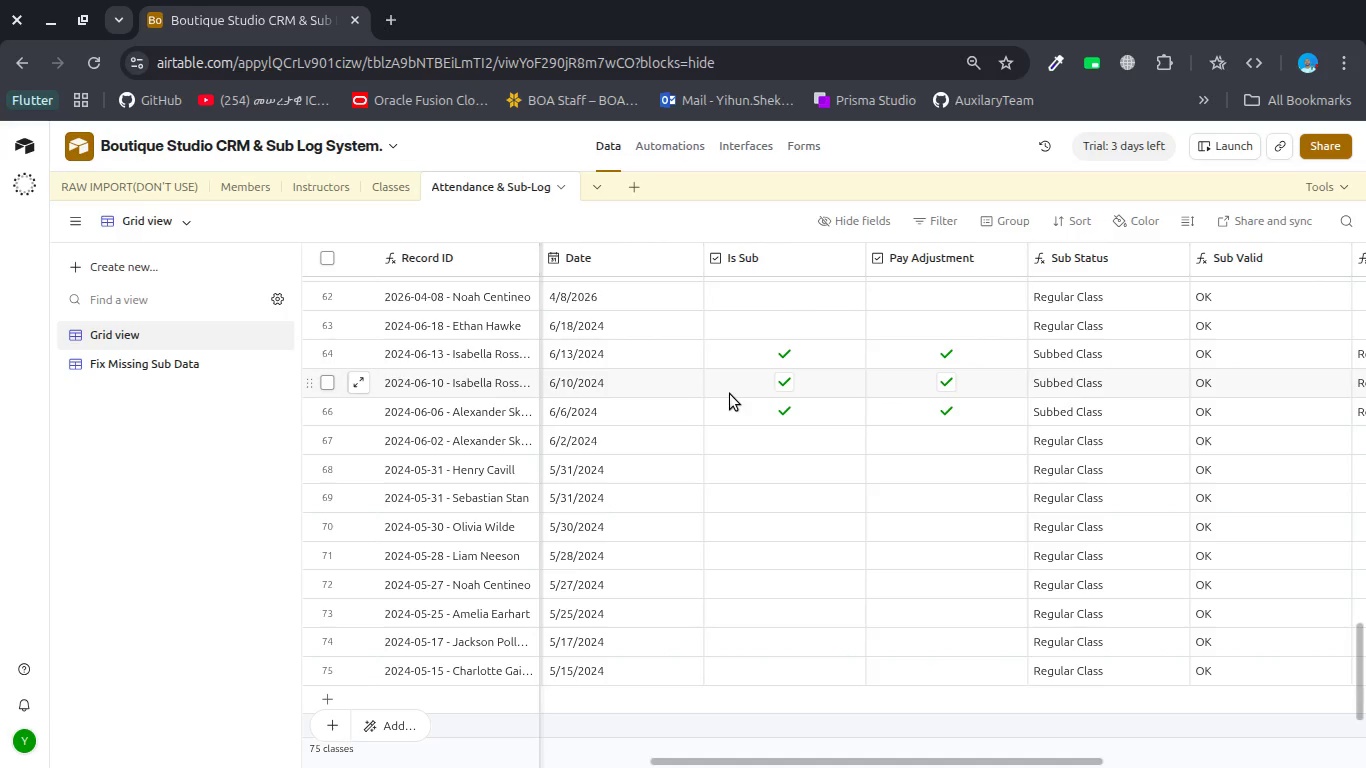 
scroll: coordinate [730, 394], scroll_direction: up, amount: 4.0
 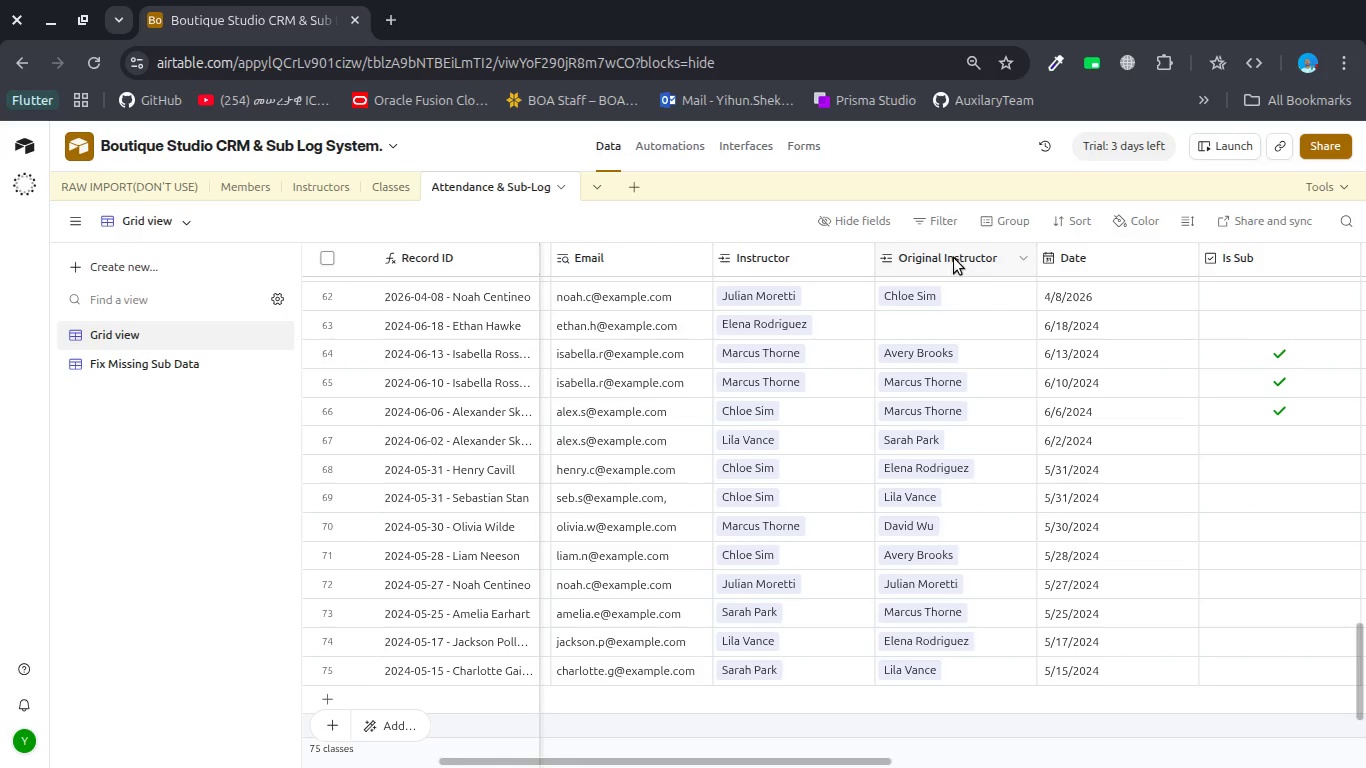 
double_click([955, 258])
 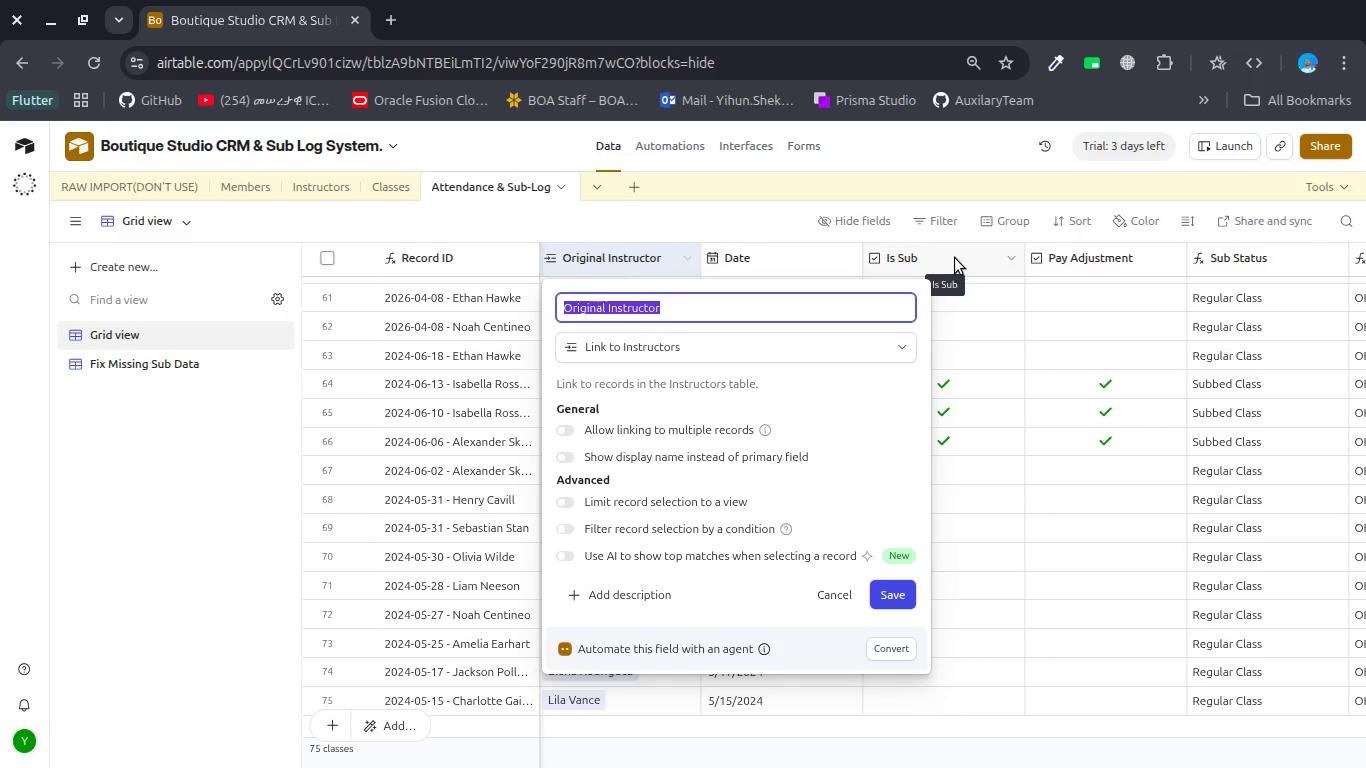 
left_click([969, 407])
 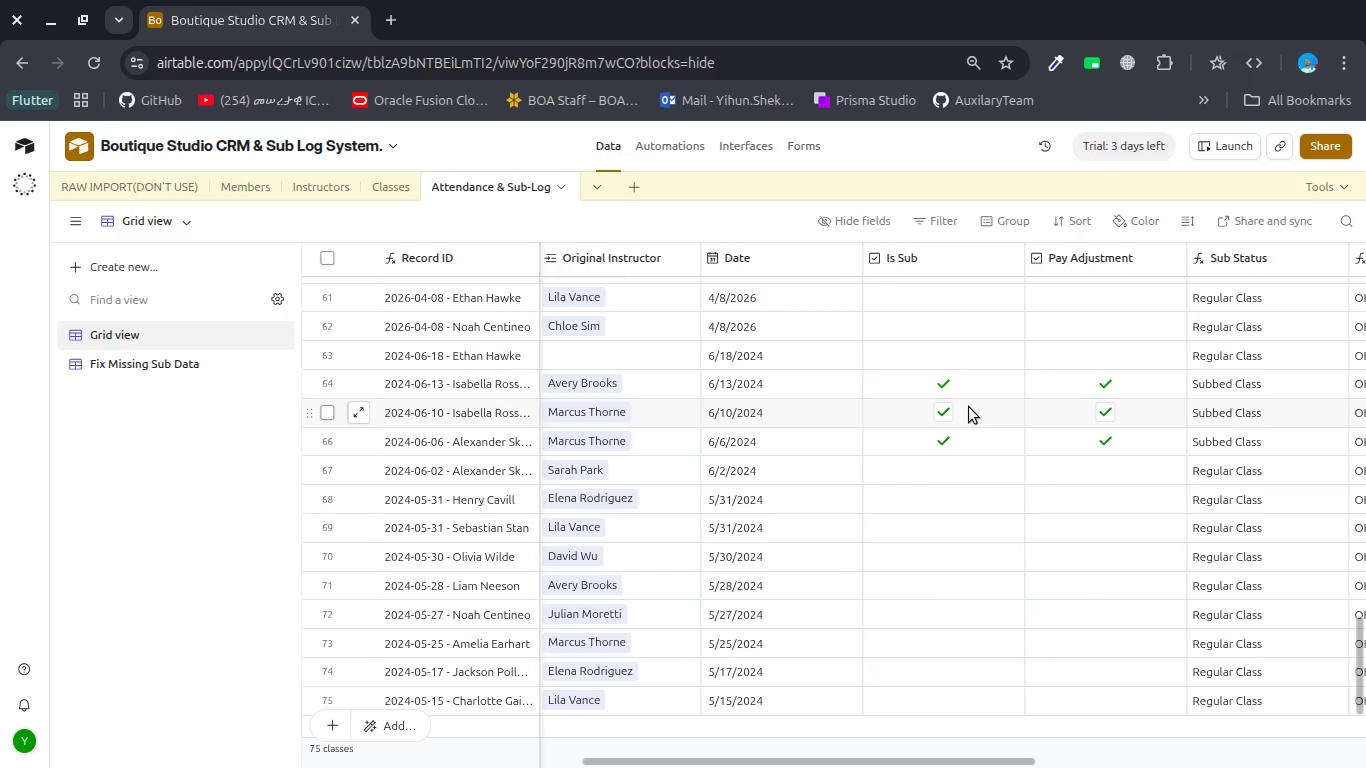 
wait(7.9)
 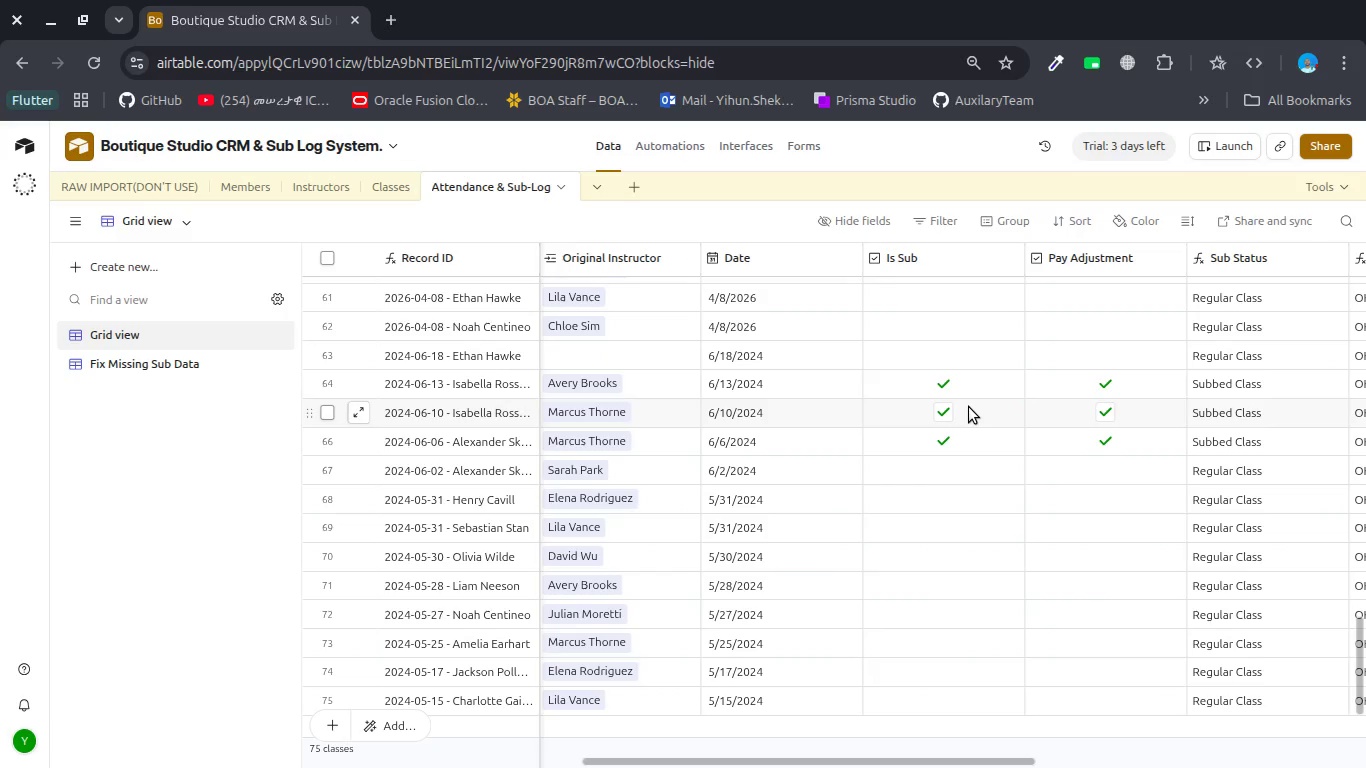 
scroll: coordinate [969, 407], scroll_direction: down, amount: 1.0
 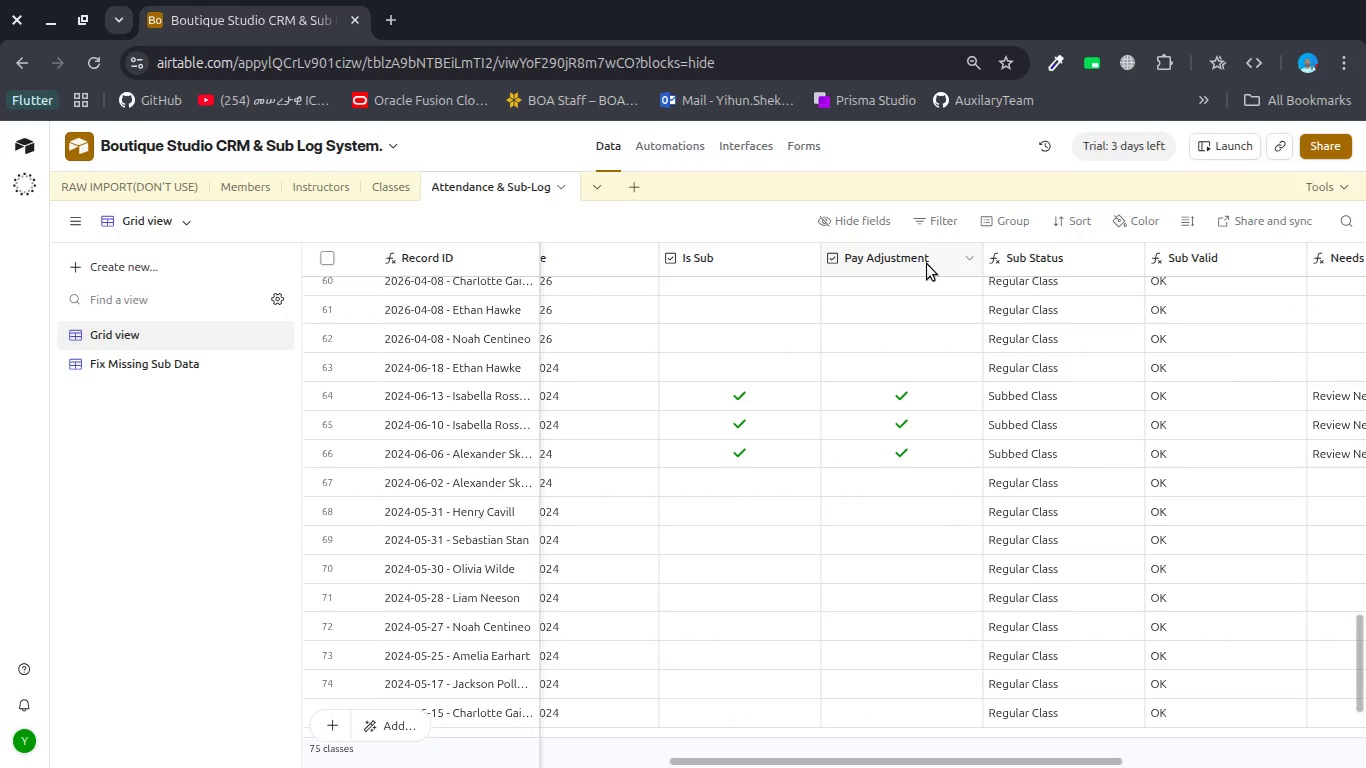 
double_click([927, 264])
 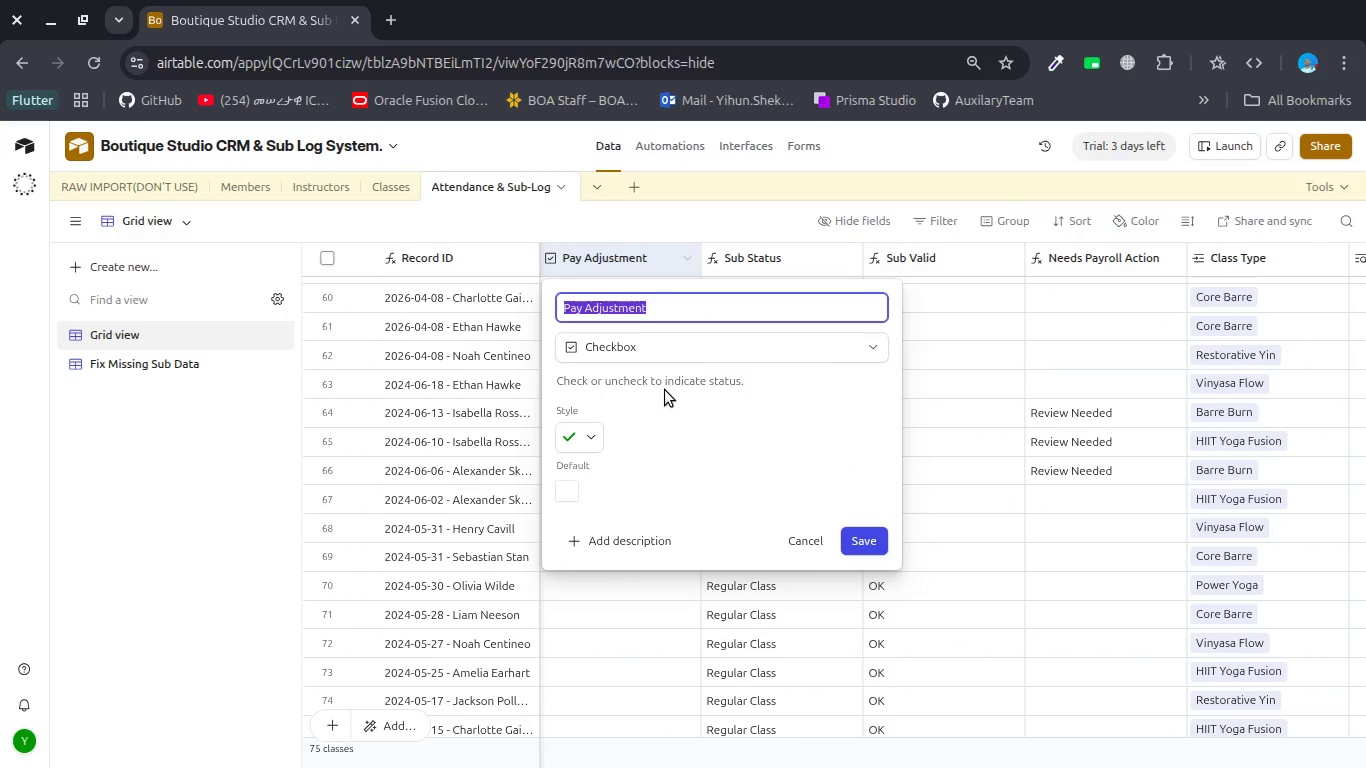 
wait(9.15)
 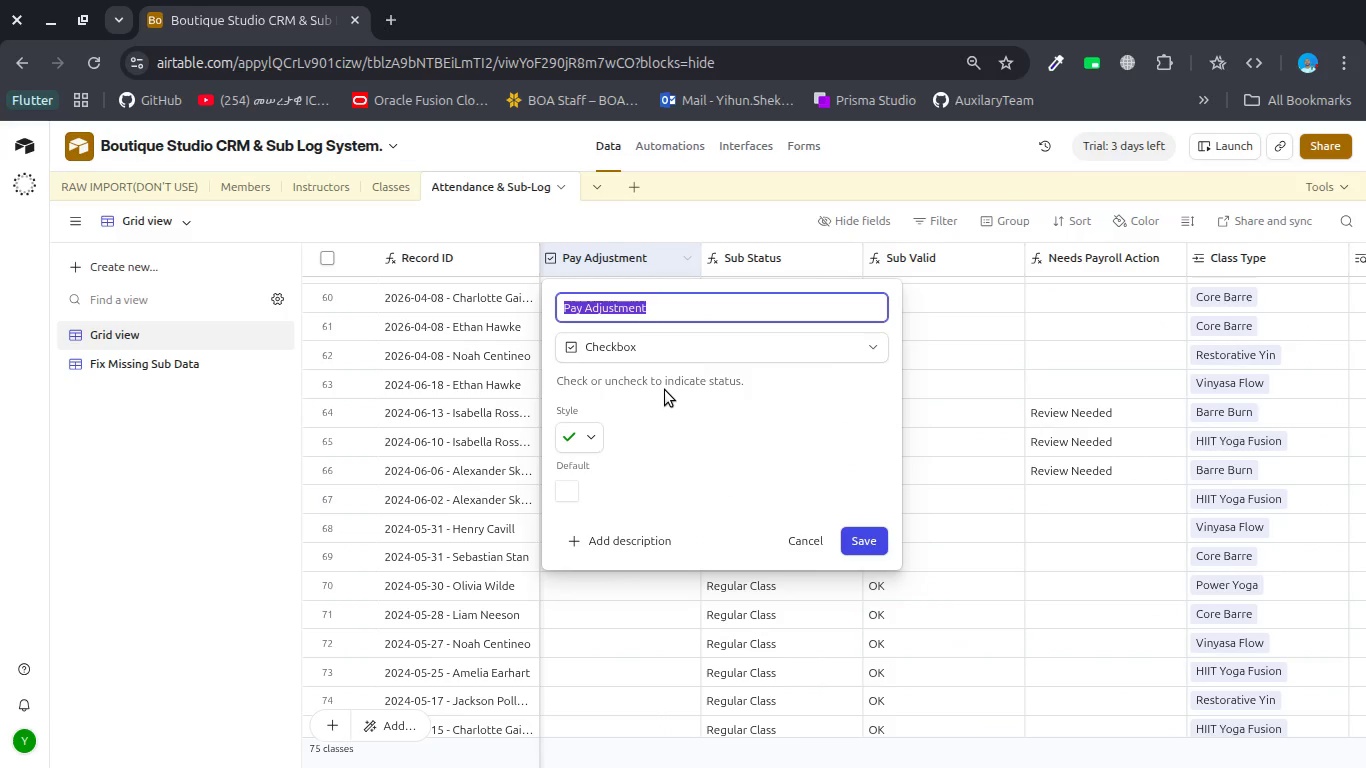 
left_click([775, 339])
 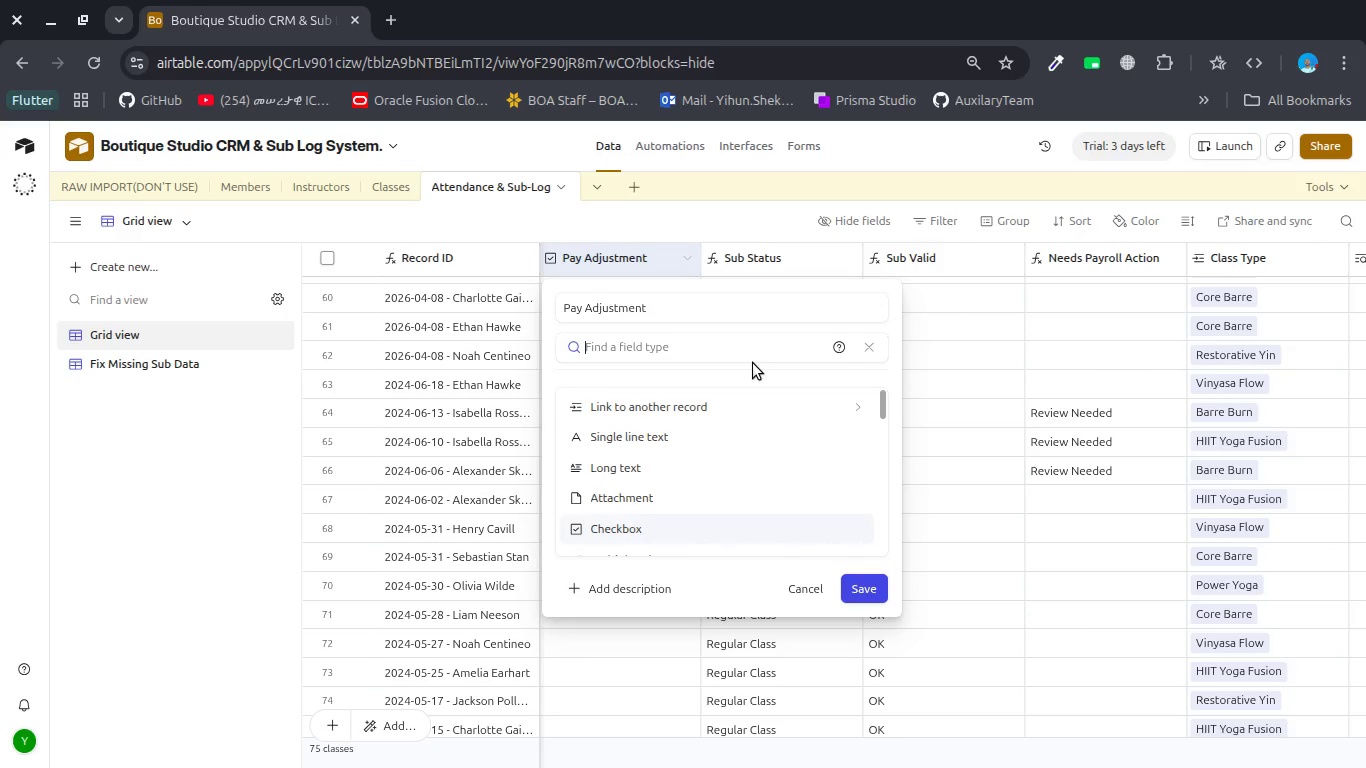 
wait(6.68)
 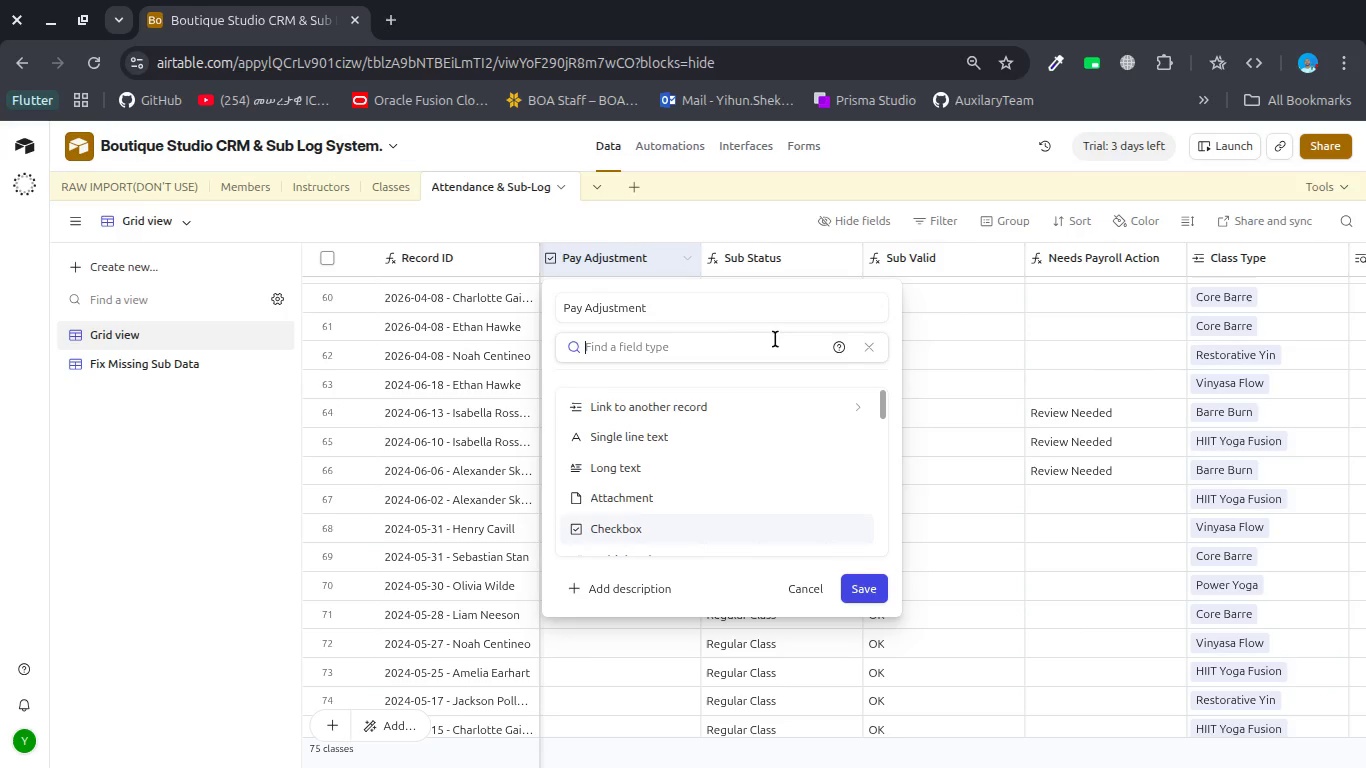 
type(formula )
key(Backspace)
key(Backspace)
key(Backspace)
key(Backspace)
key(Backspace)
key(Backspace)
key(Backspace)
key(Escape)
 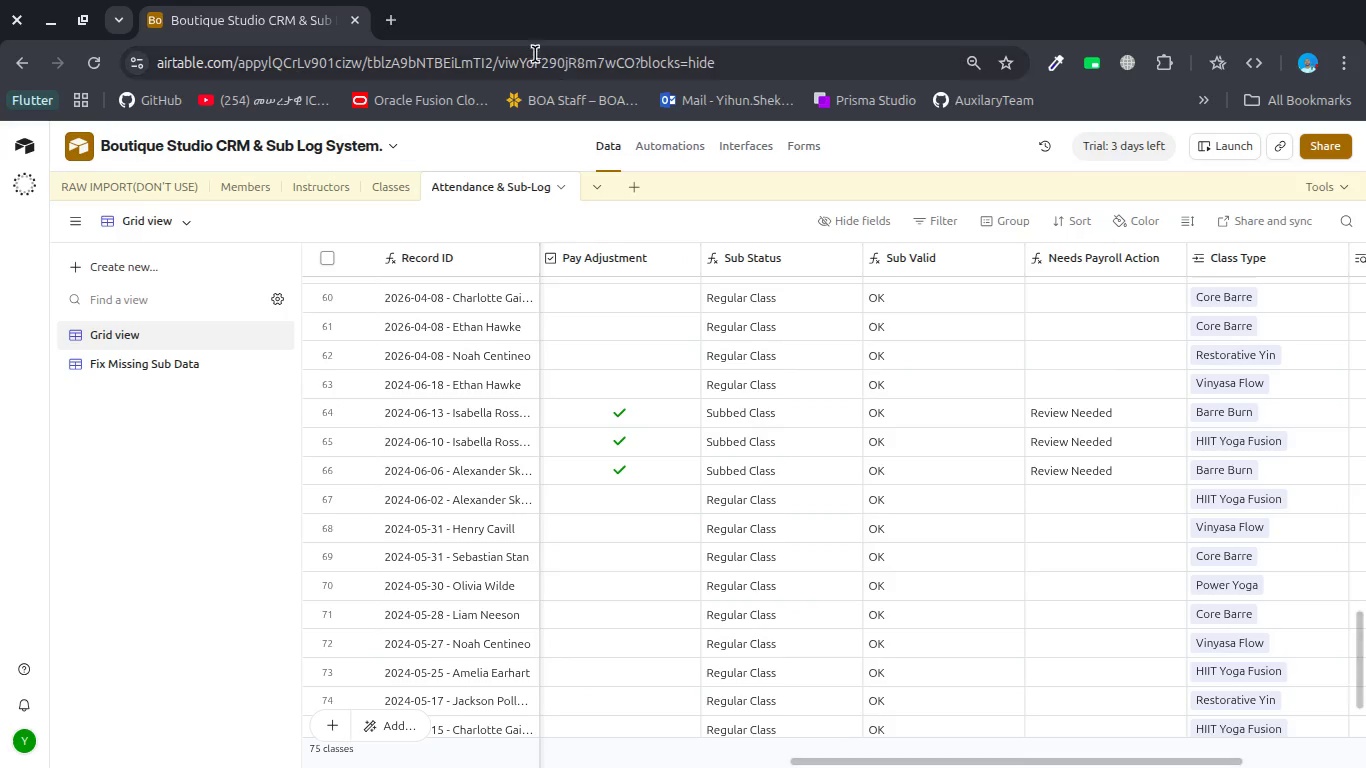 
left_click([390, 20])
 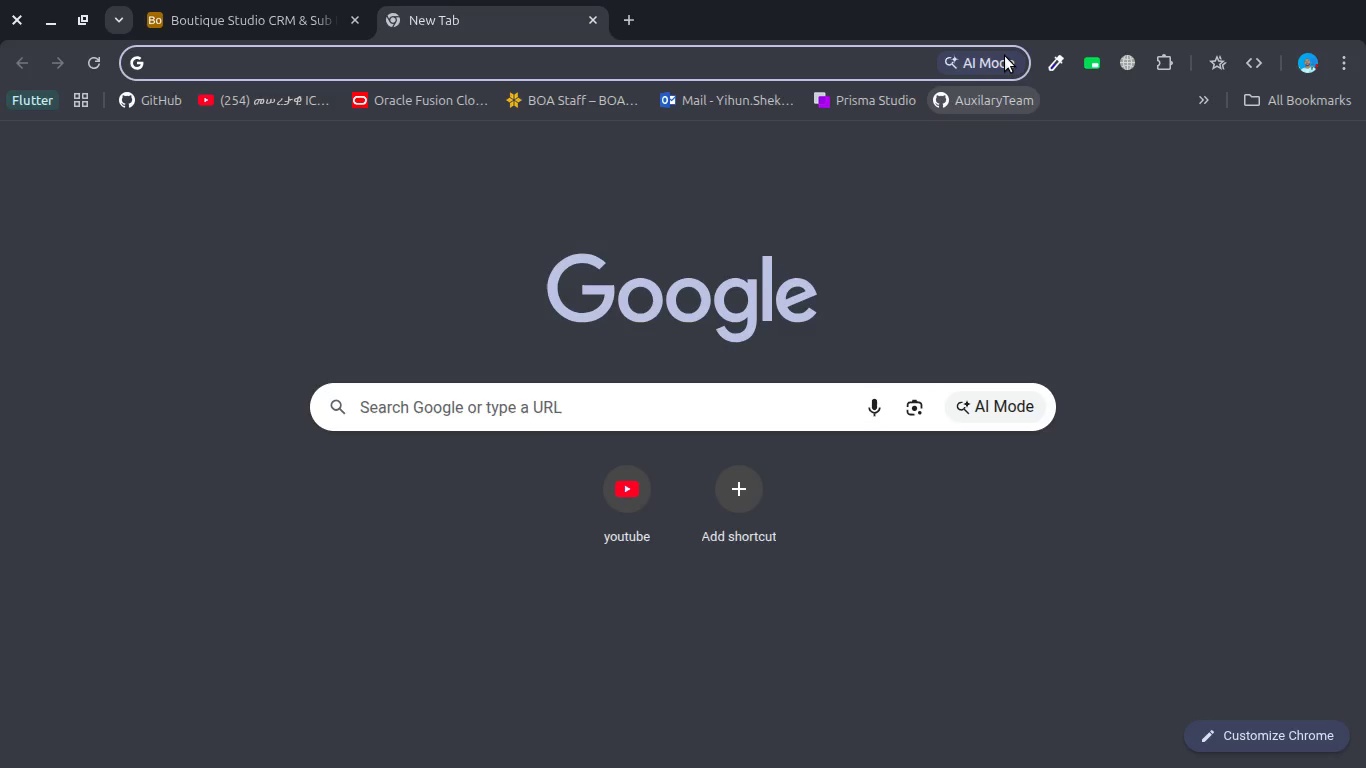 
left_click([1005, 55])
 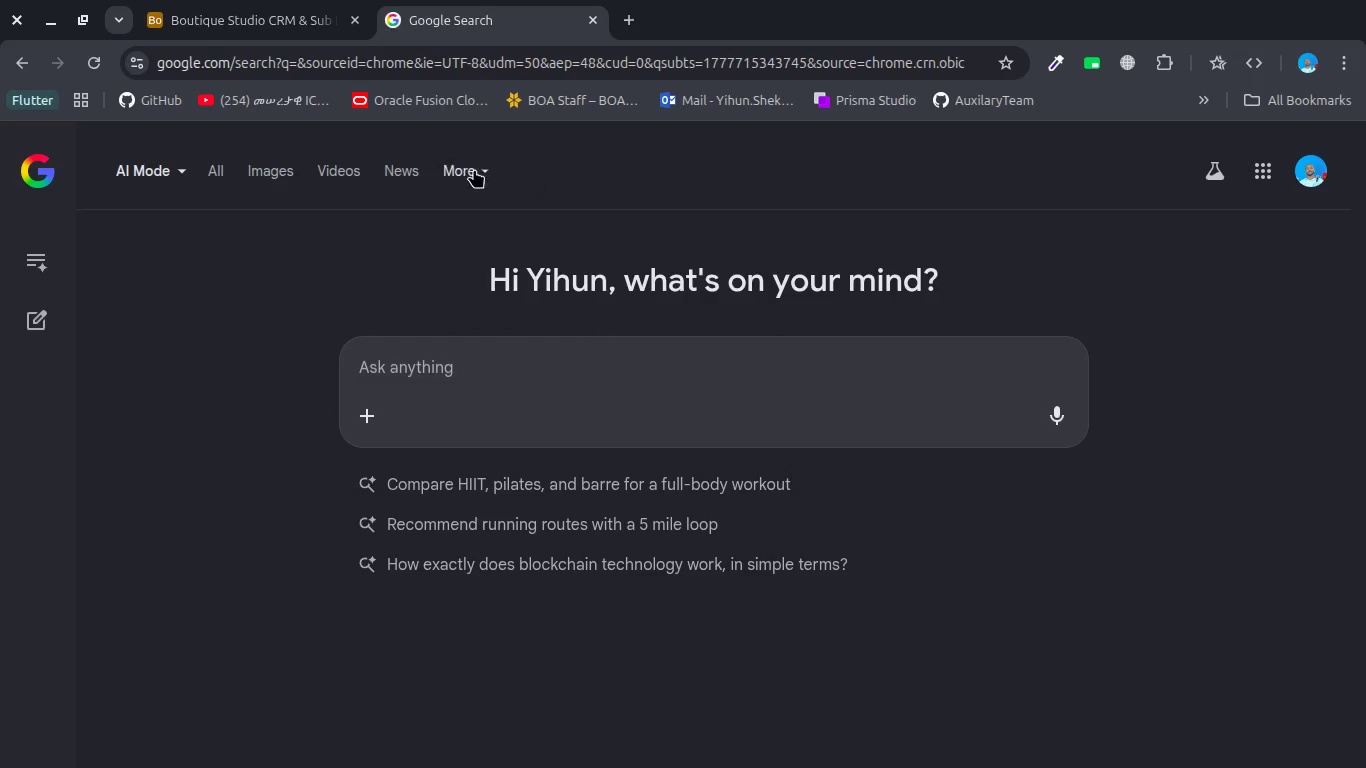 
wait(5.92)
 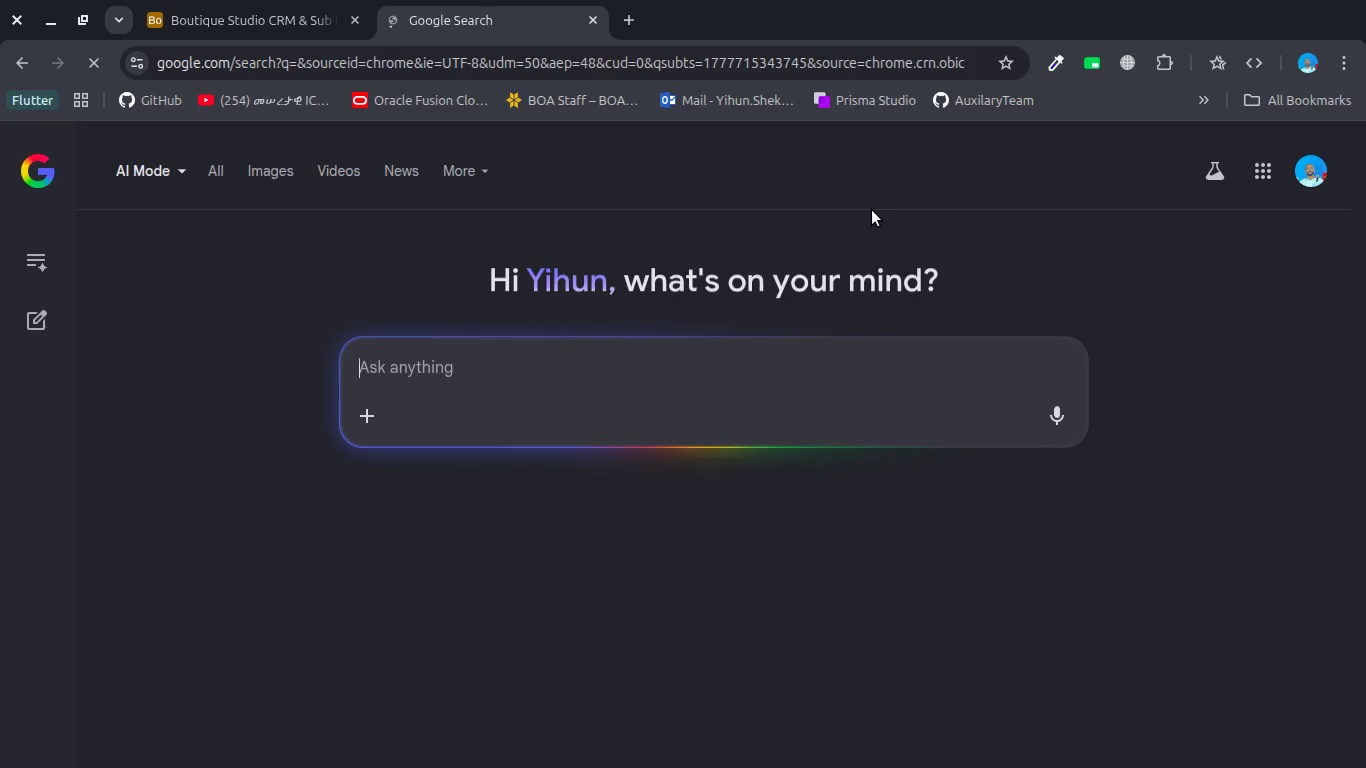 
left_click([55, 273])
 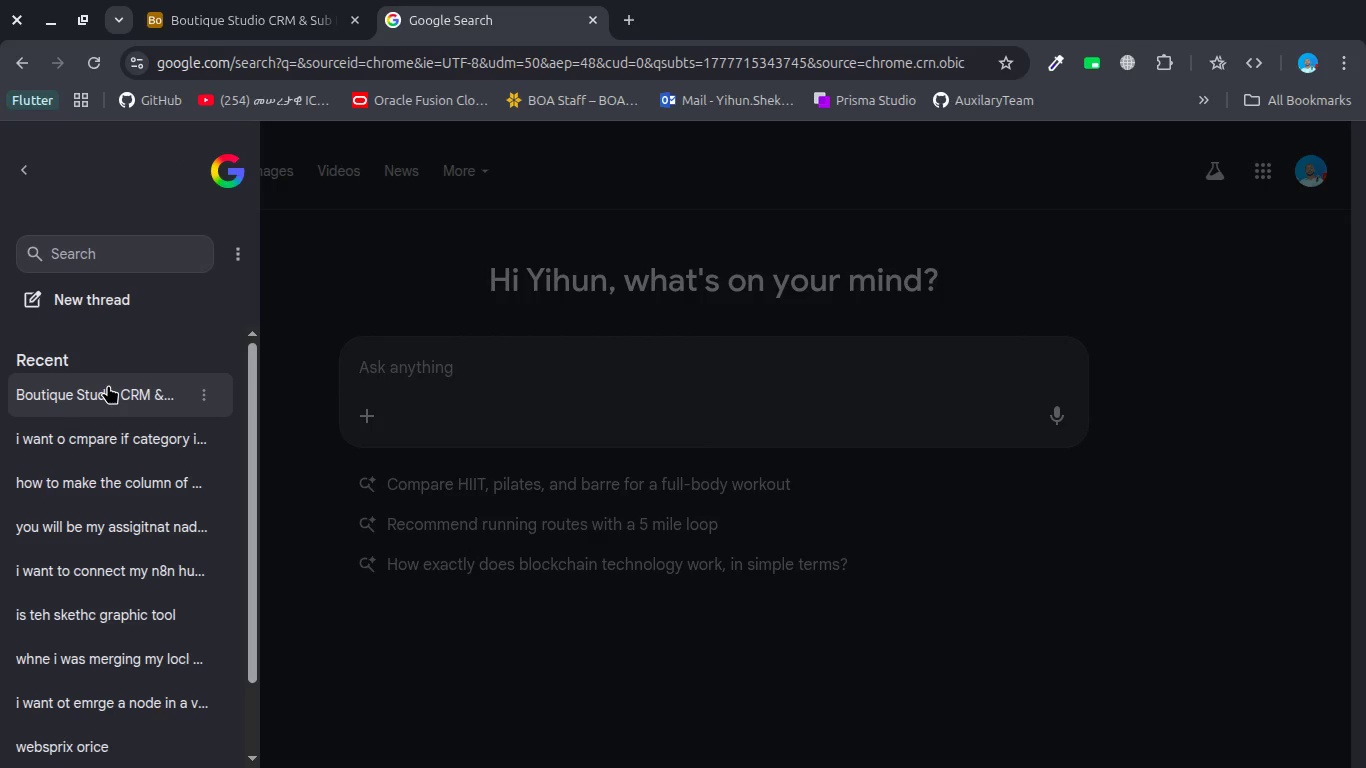 
left_click([108, 385])
 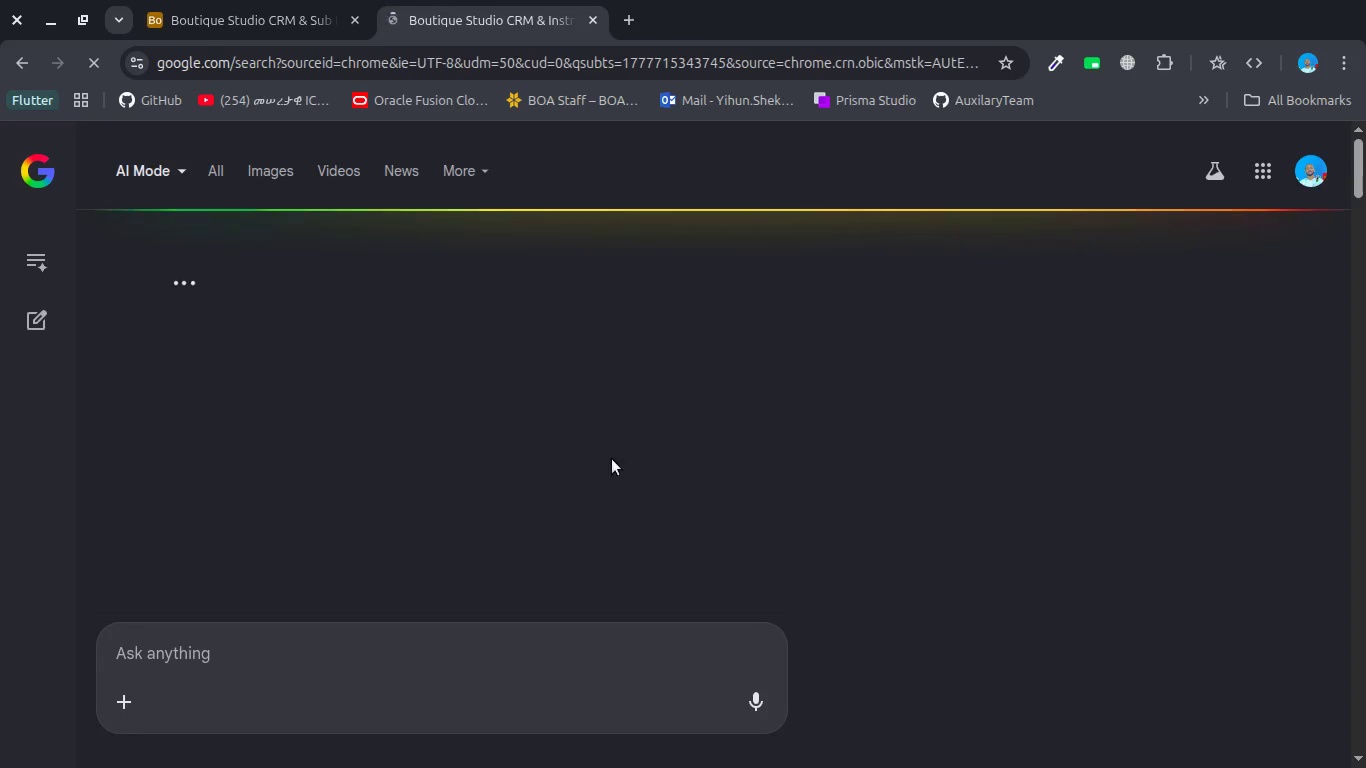 
left_click([256, 646])
 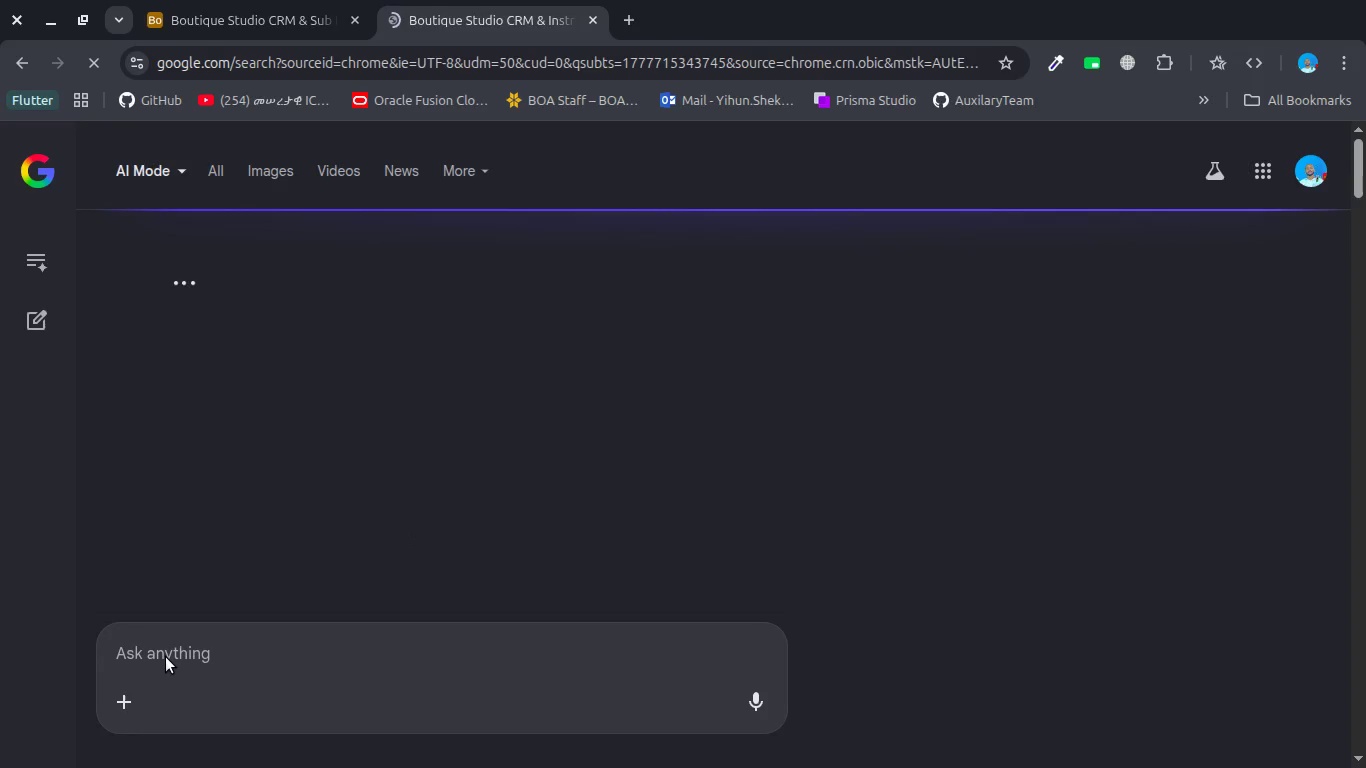 
left_click([166, 657])
 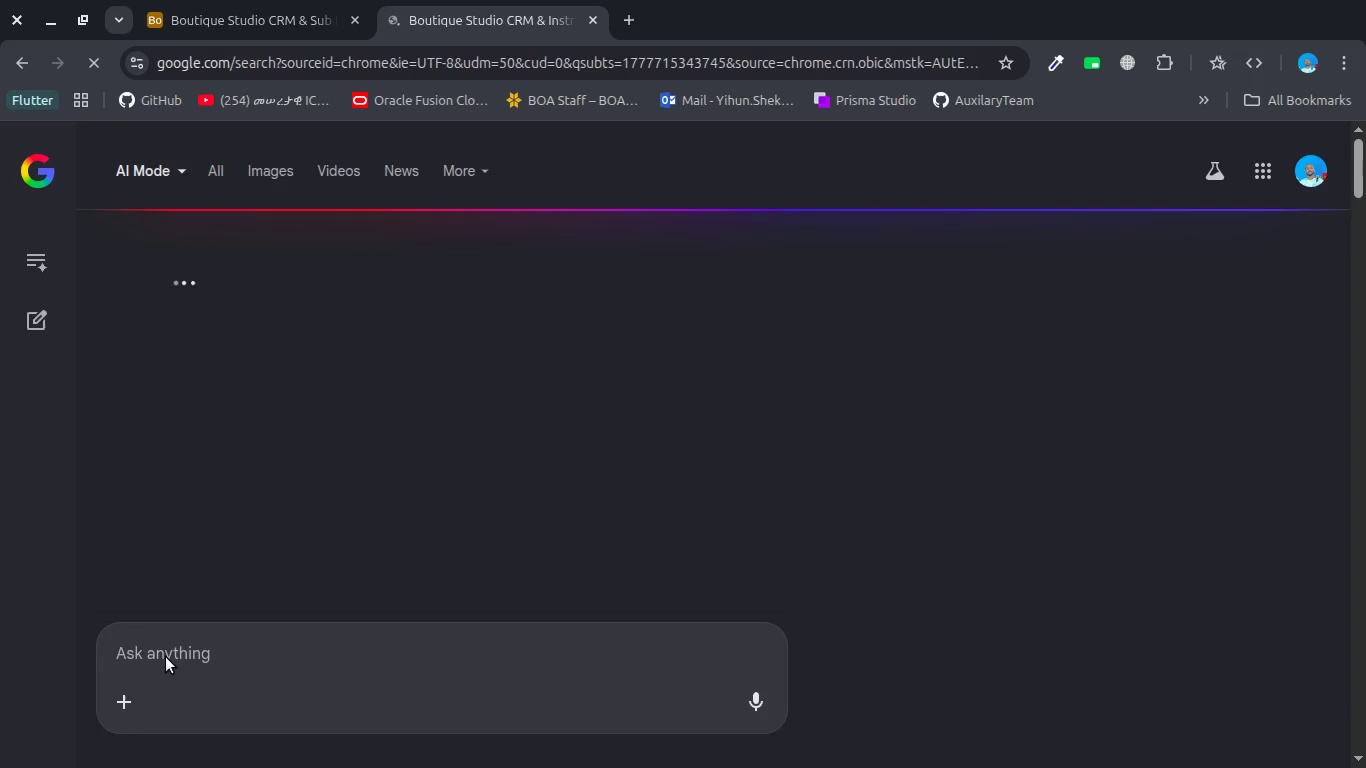 
left_click([166, 657])
 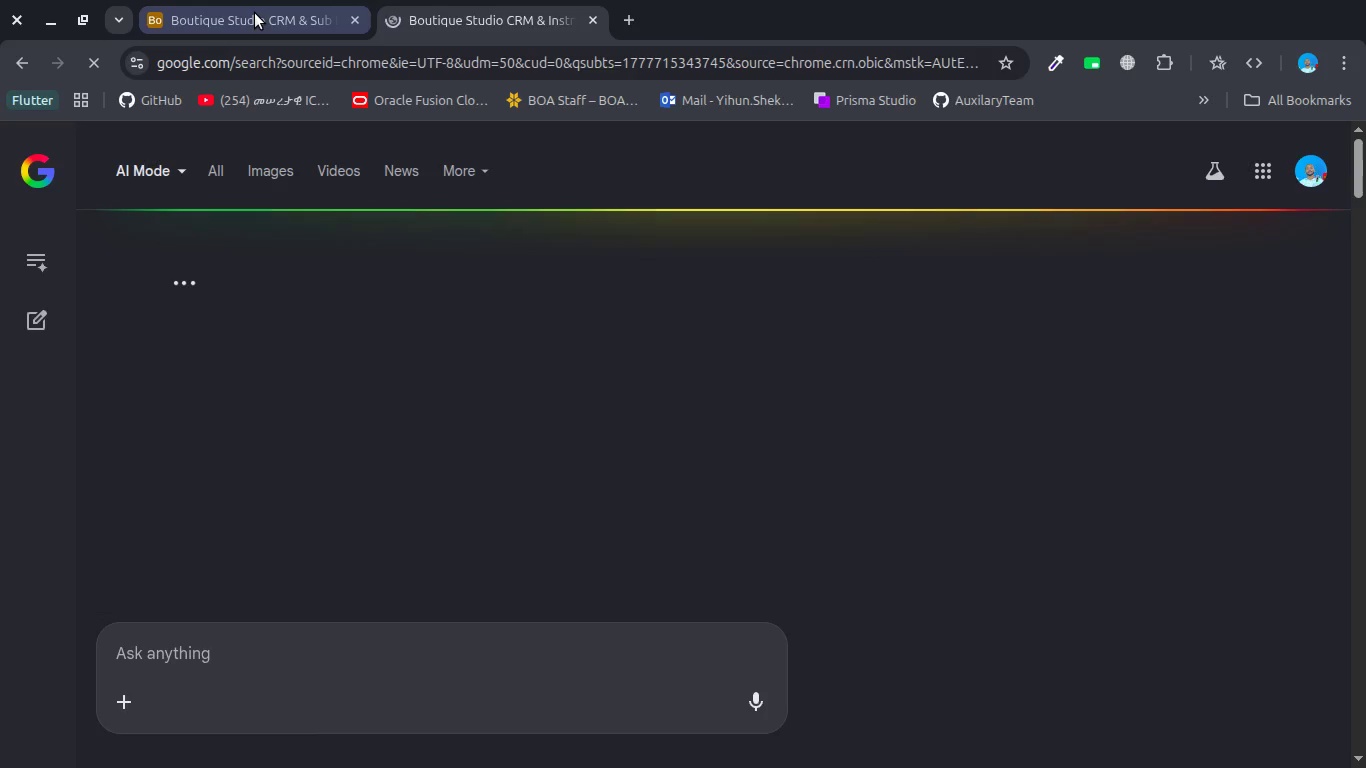 
left_click([255, 14])
 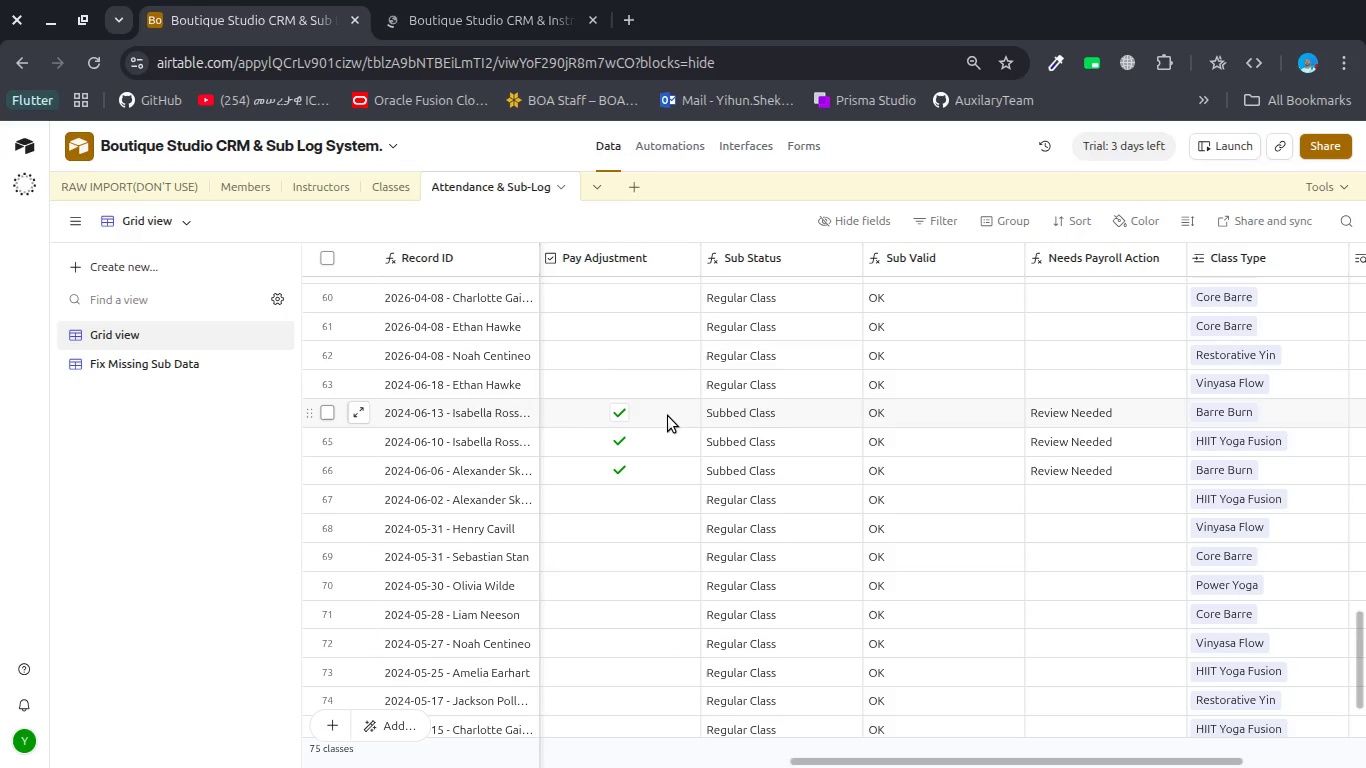 
wait(21.28)
 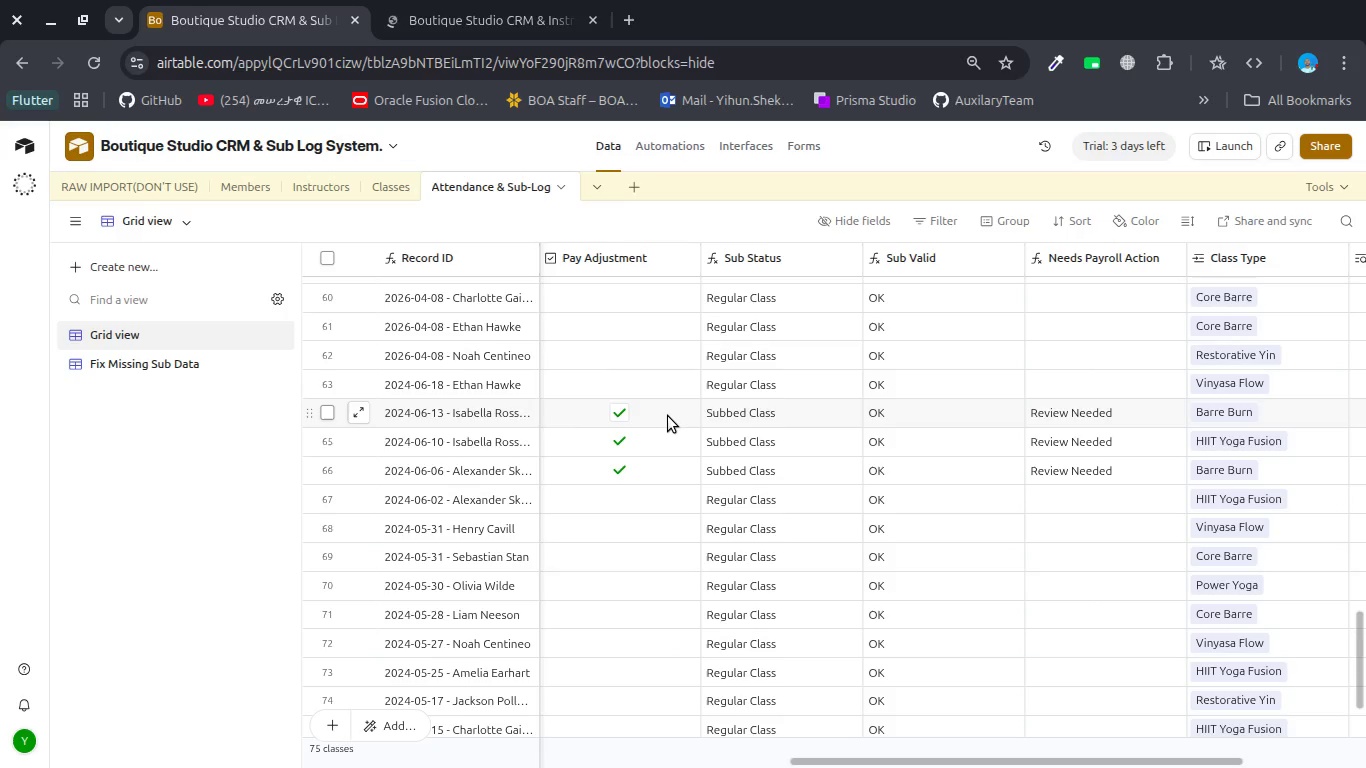 
scroll: coordinate [838, 326], scroll_direction: down, amount: 5.0
 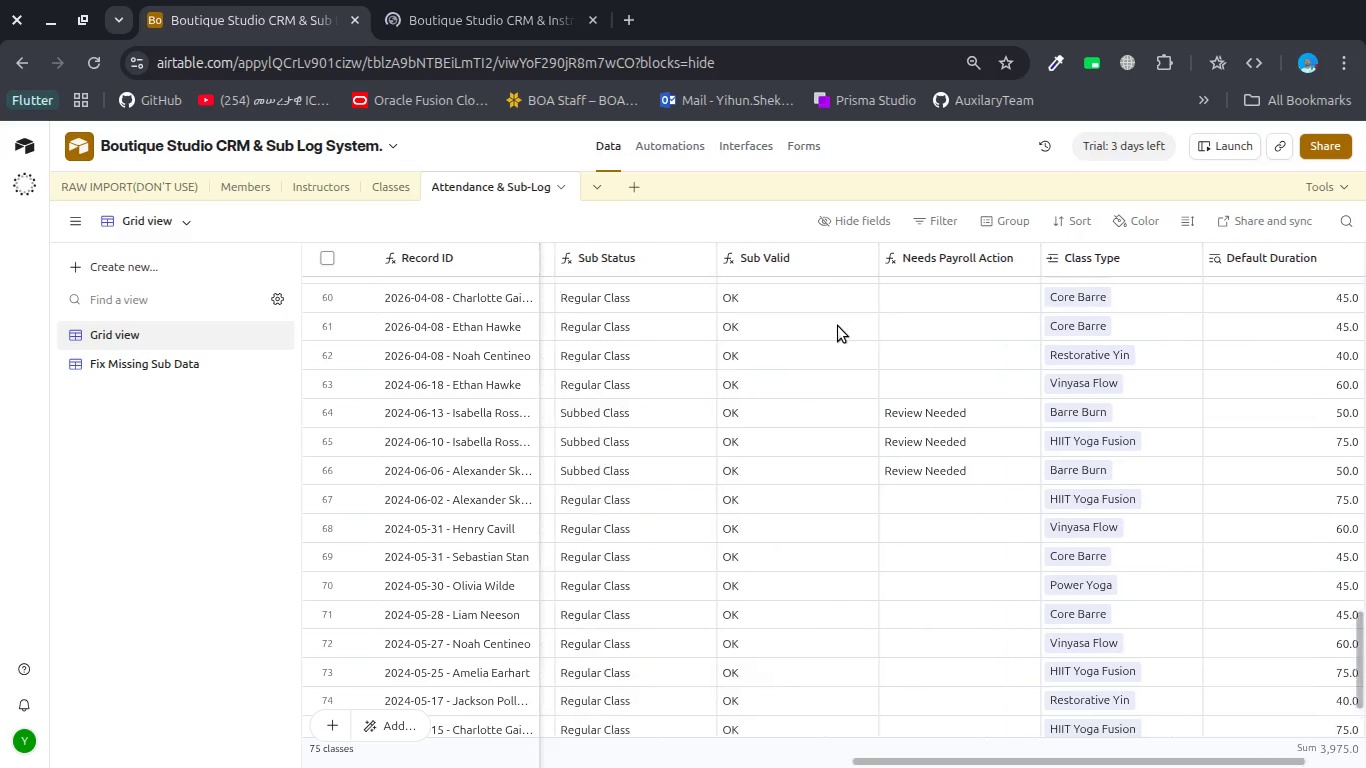 
scroll: coordinate [838, 326], scroll_direction: up, amount: 1.0
 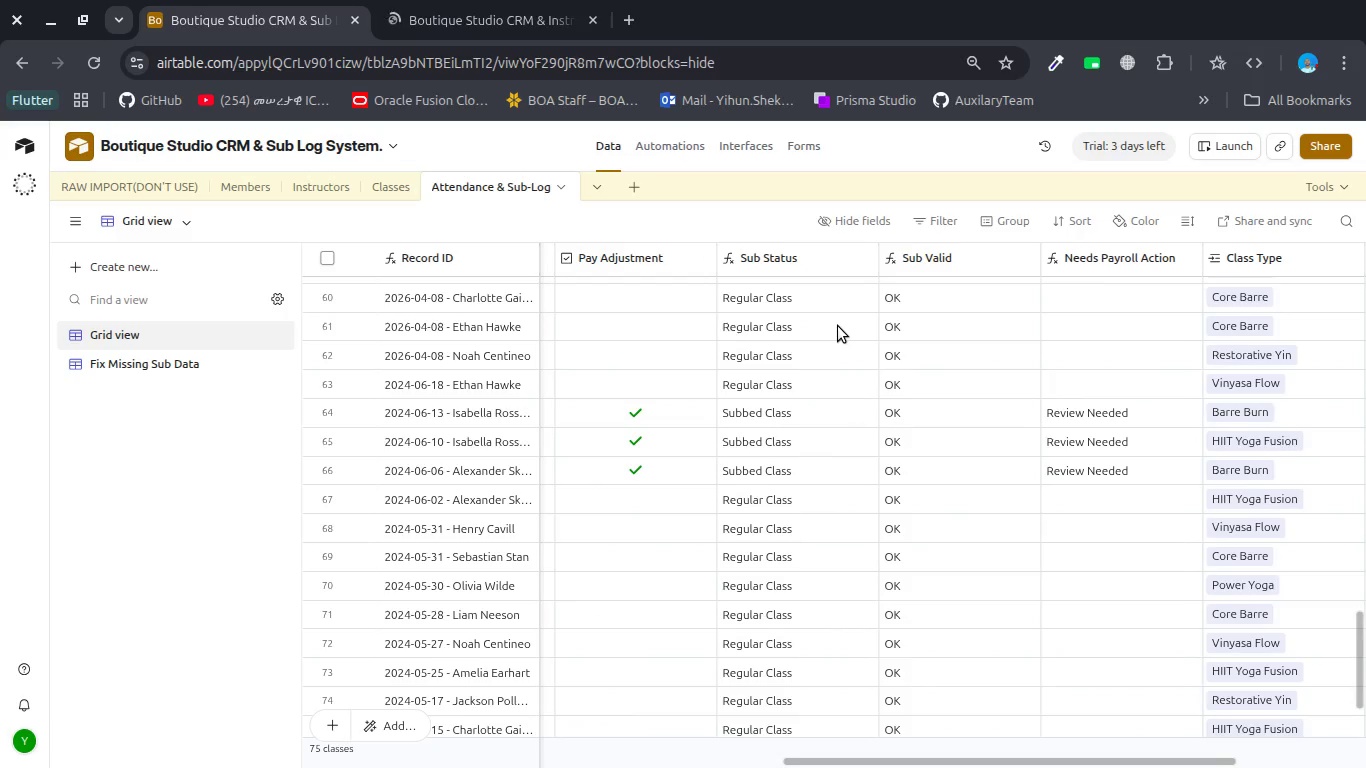 
scroll: coordinate [838, 326], scroll_direction: down, amount: 3.0
 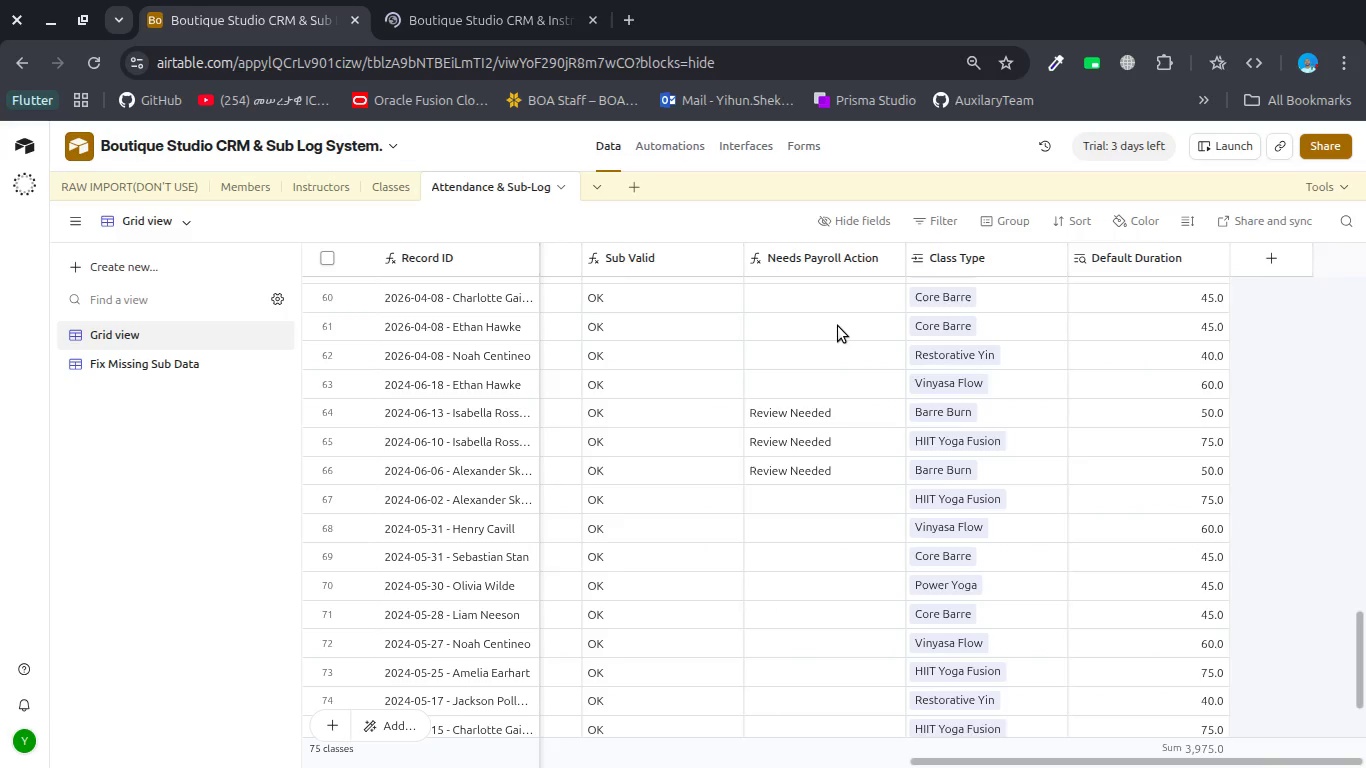 
scroll: coordinate [838, 326], scroll_direction: up, amount: 2.0
 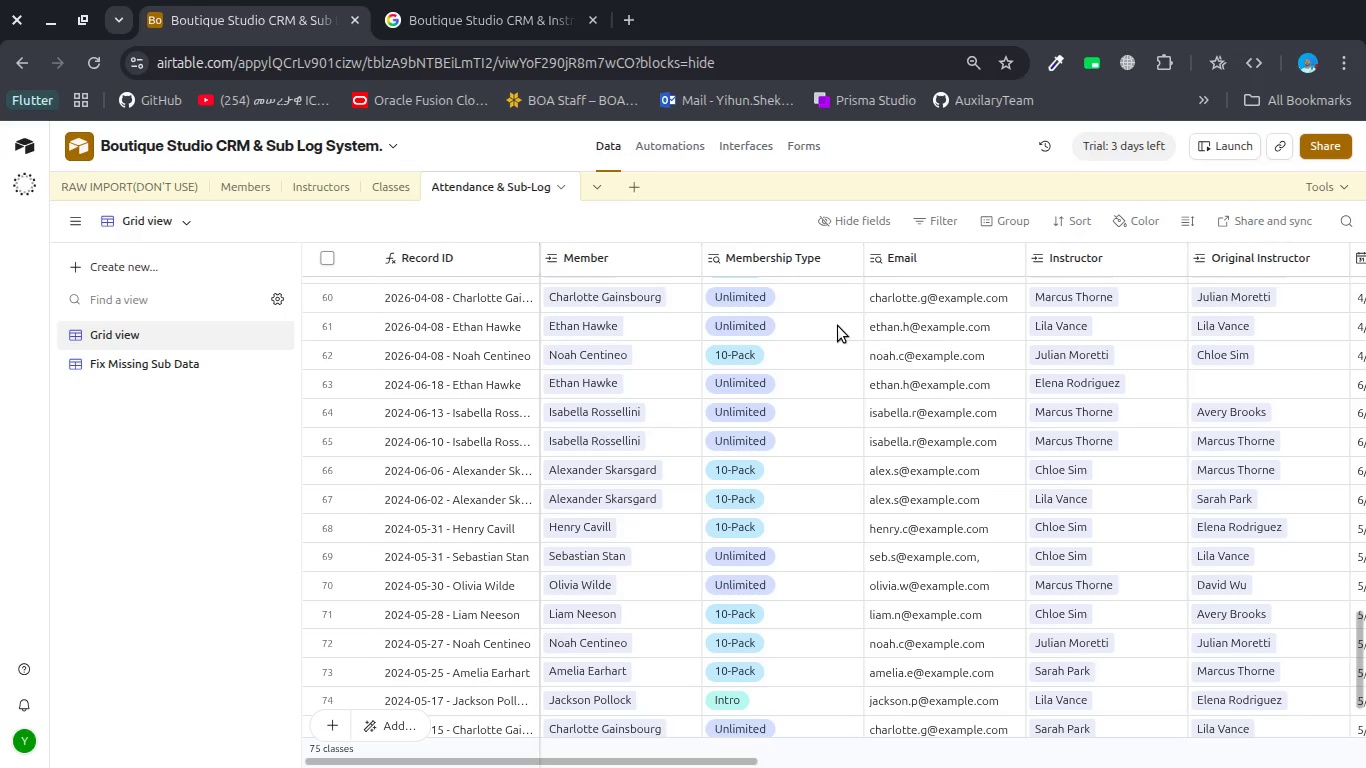 
wait(11.82)
 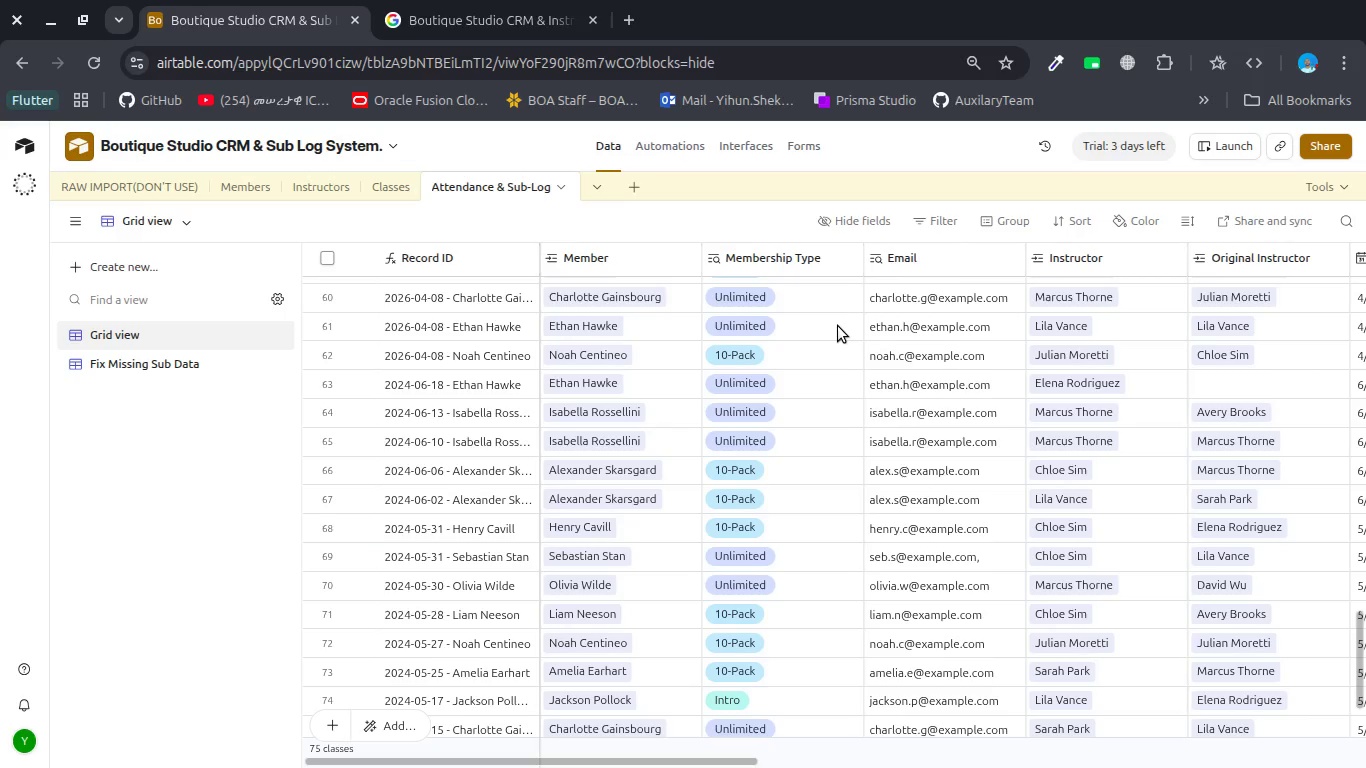 
scroll: coordinate [838, 326], scroll_direction: down, amount: 5.0
 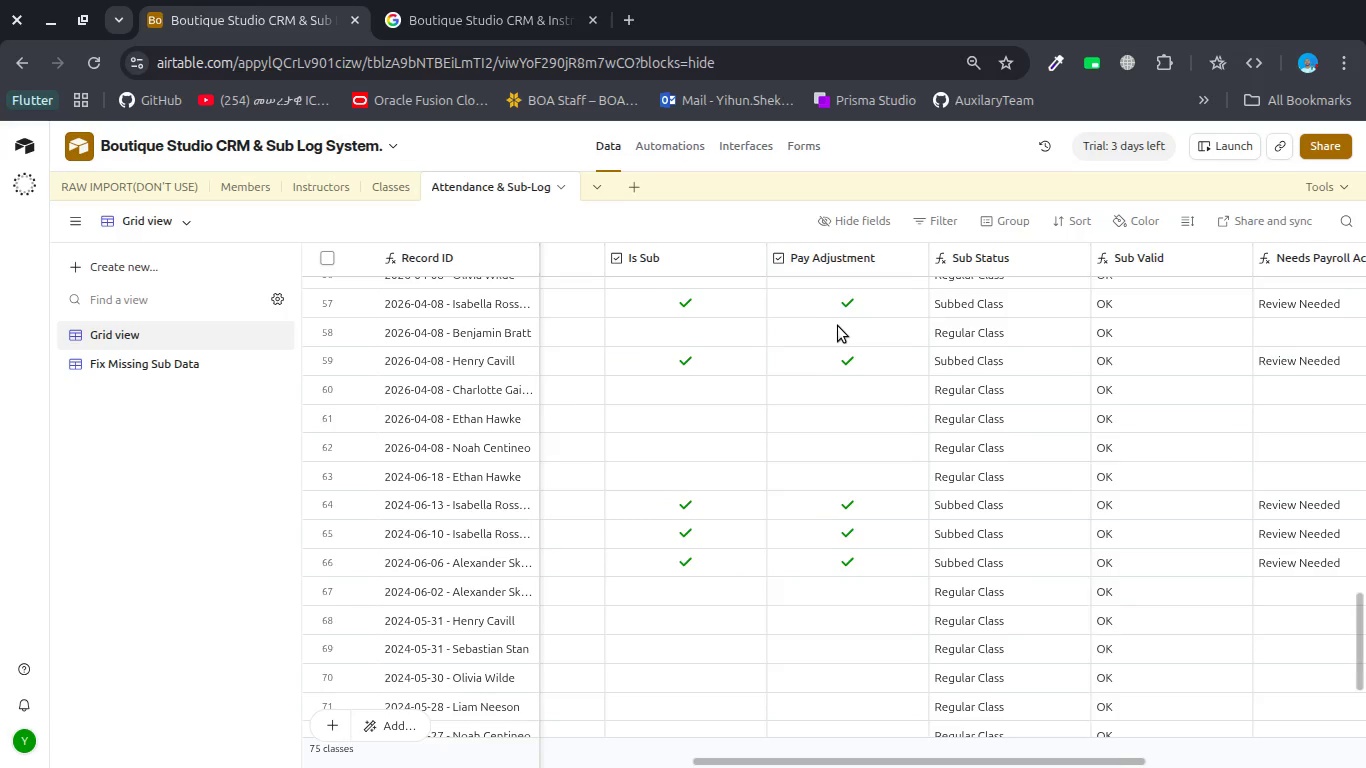 
scroll: coordinate [838, 326], scroll_direction: up, amount: 21.0
 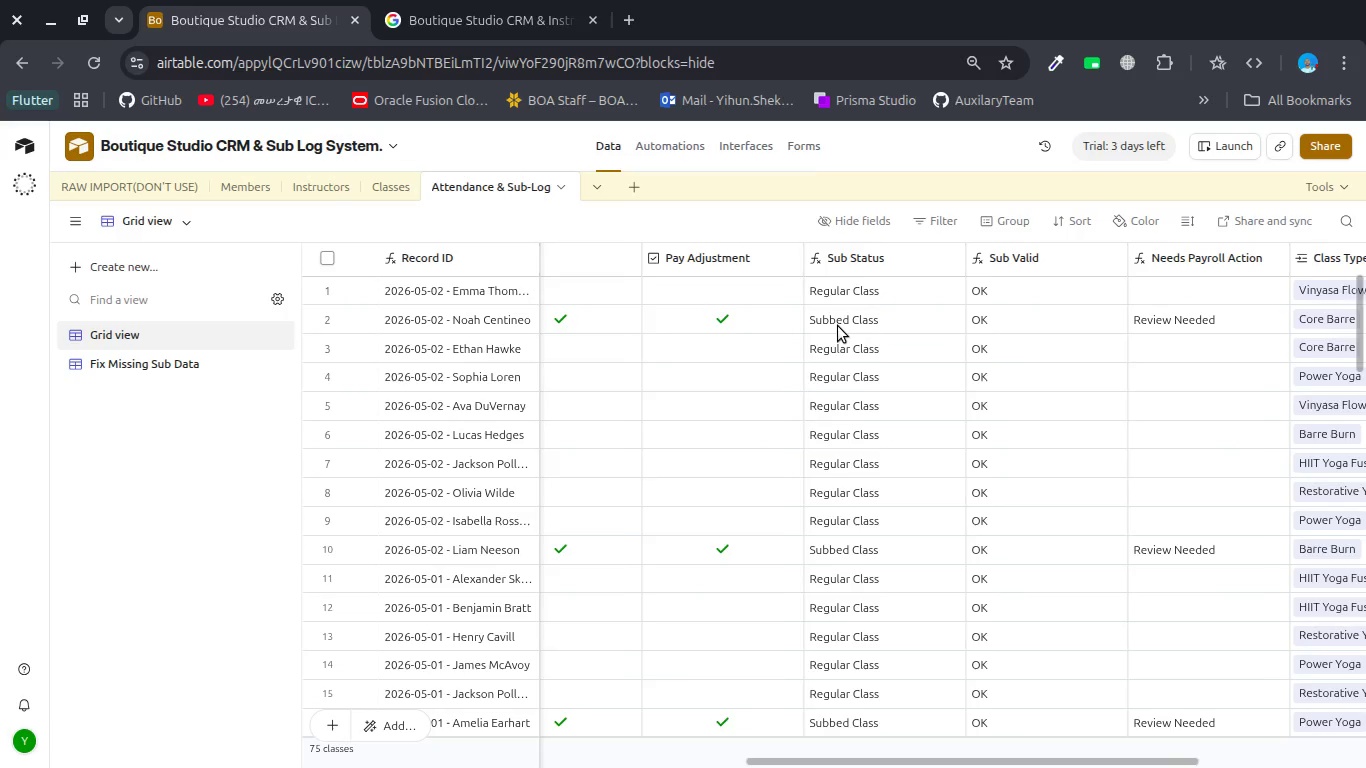 
scroll: coordinate [838, 326], scroll_direction: down, amount: 1.0
 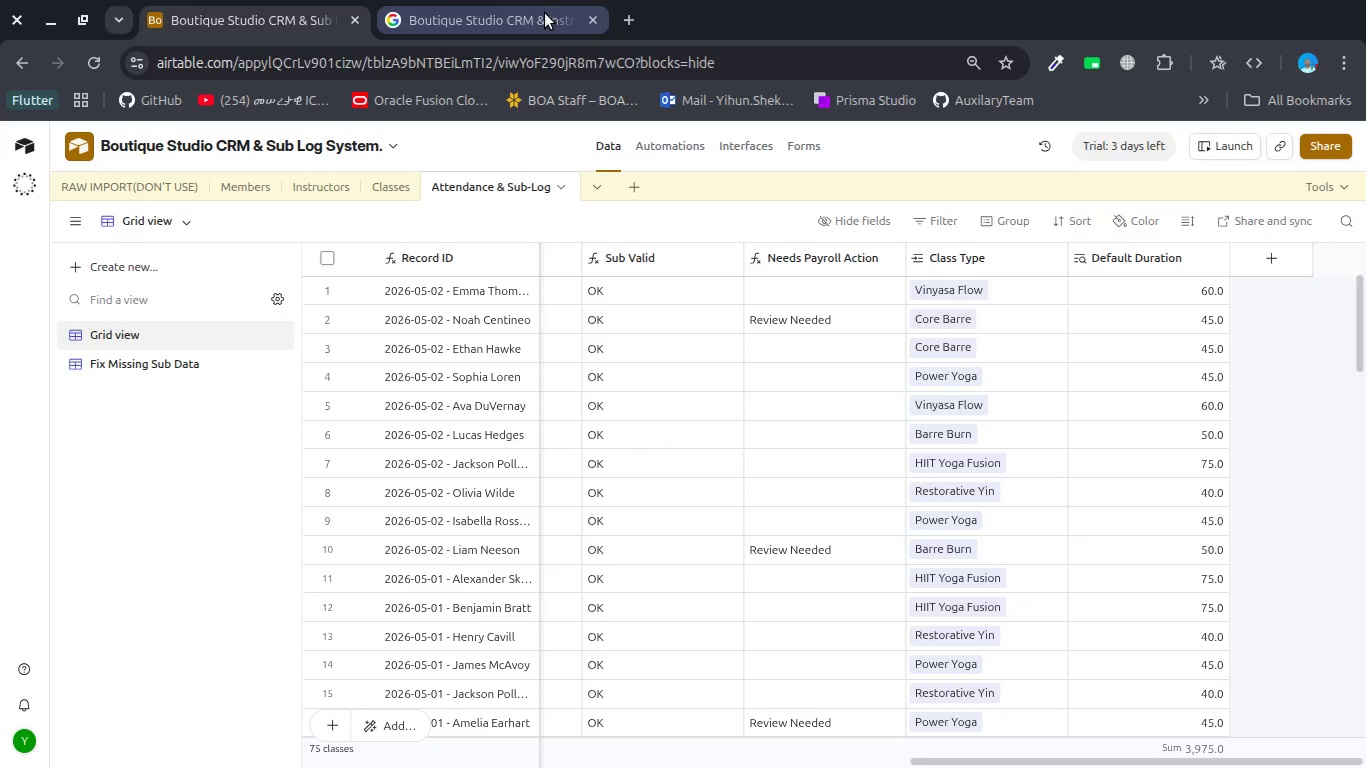 
left_click([504, 0])
 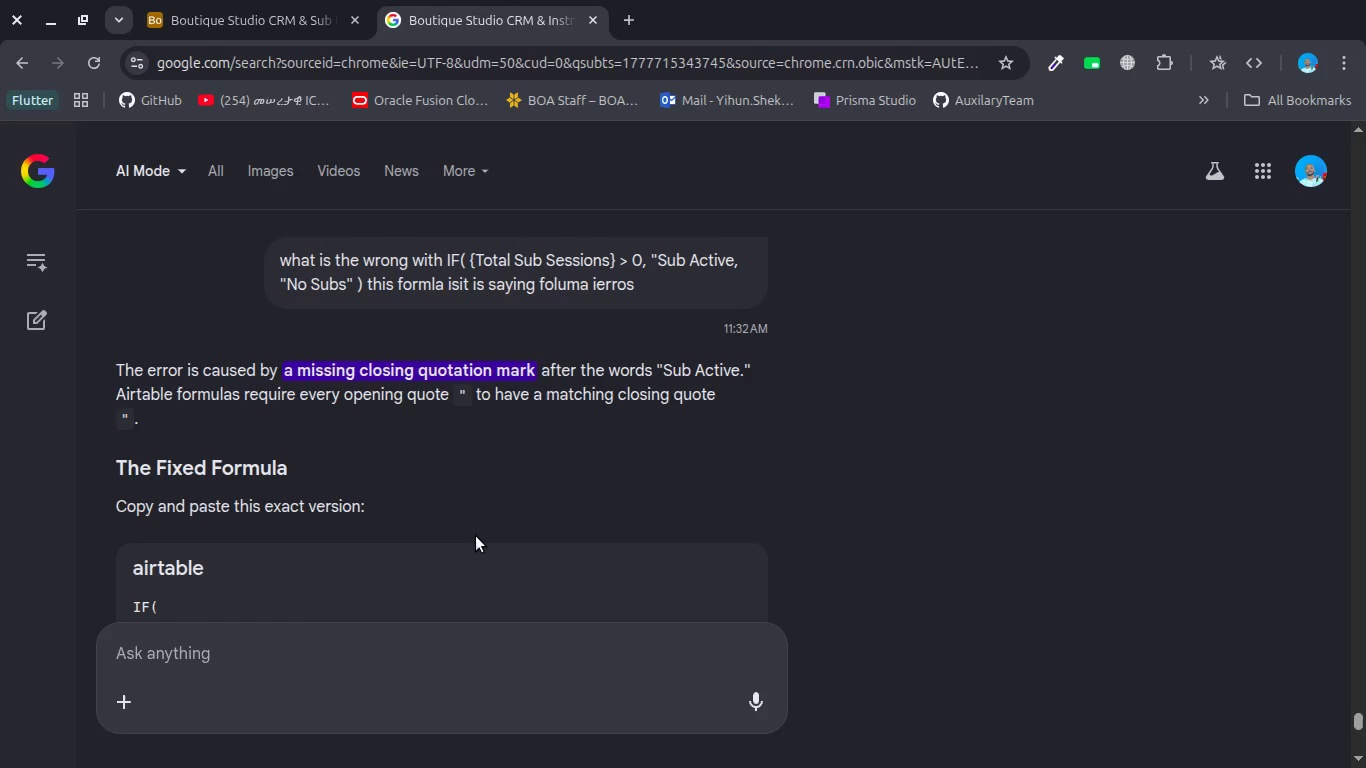 
type(how to amke a chekcbox colioumn be checkedwhen )
 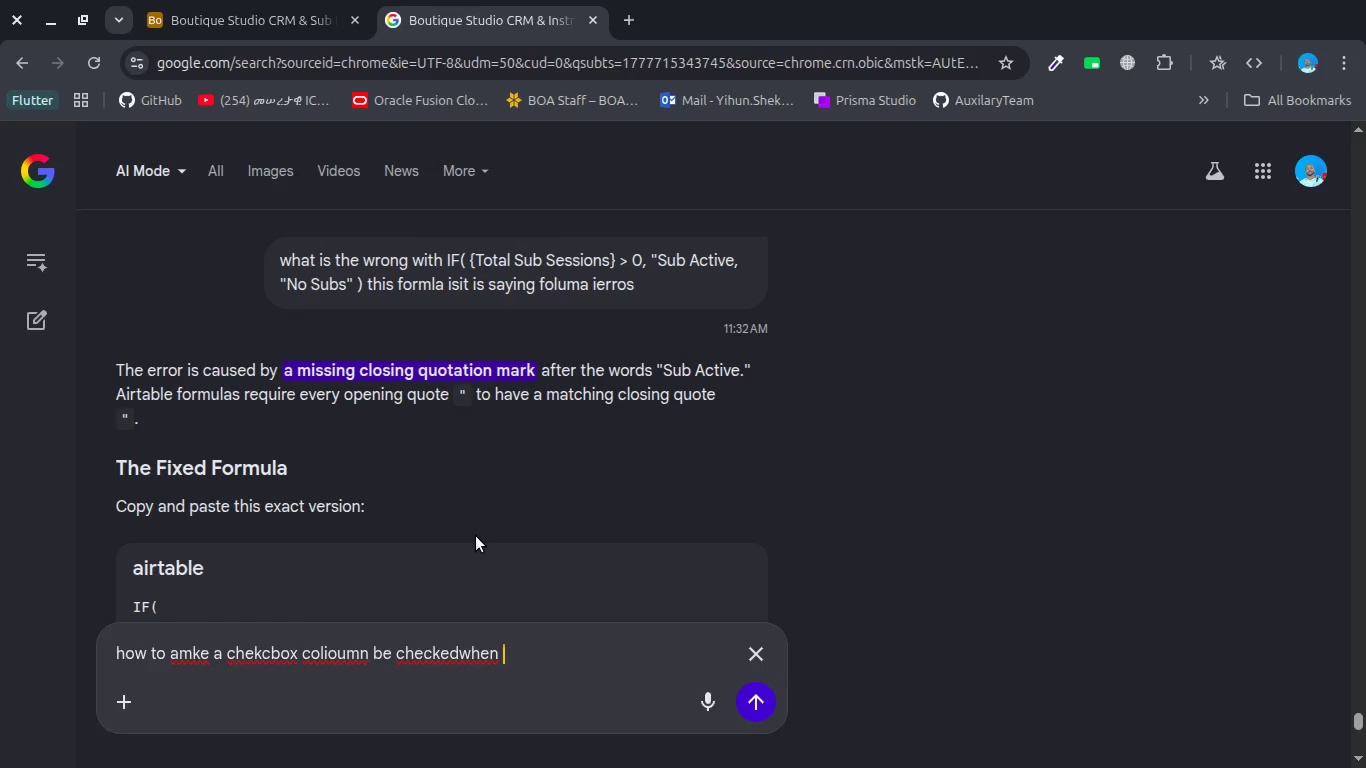 
type(Is substitute of that column)
 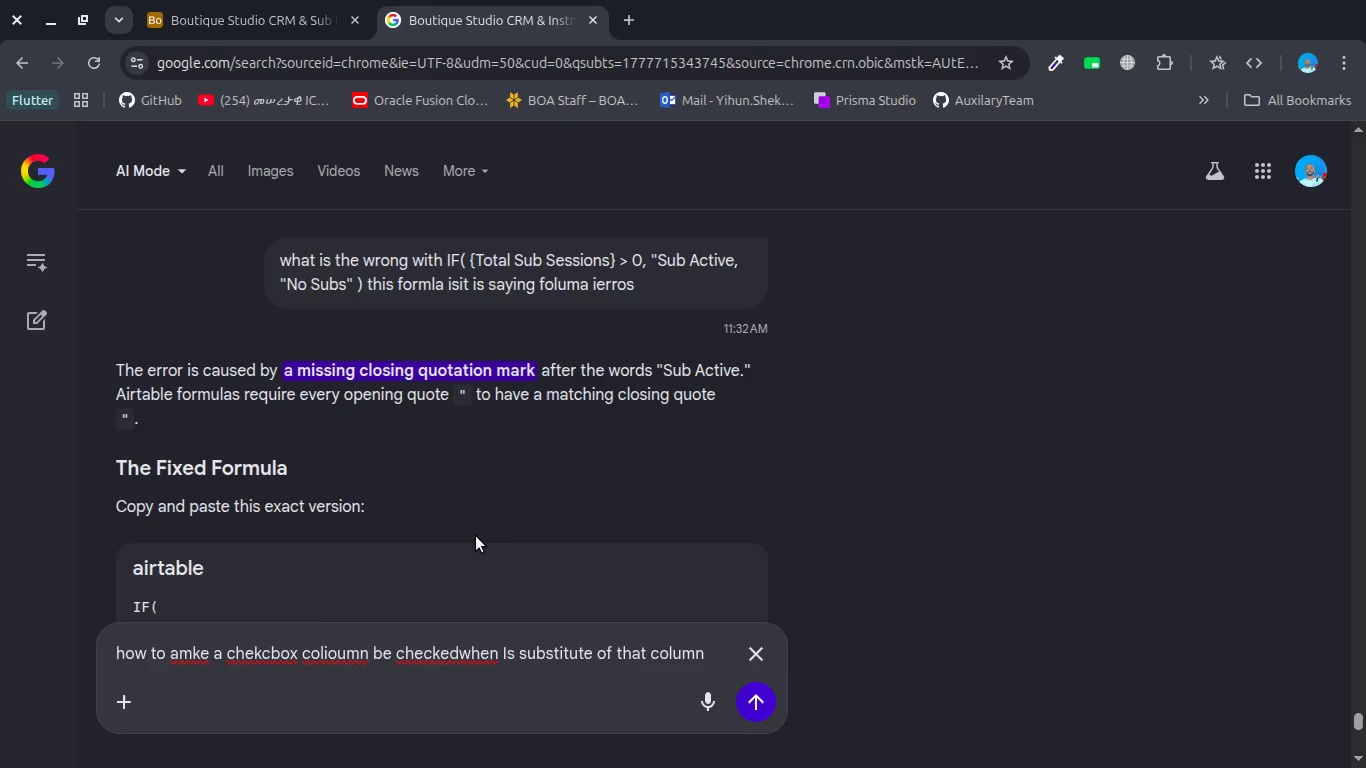 
type( s true or checked )
 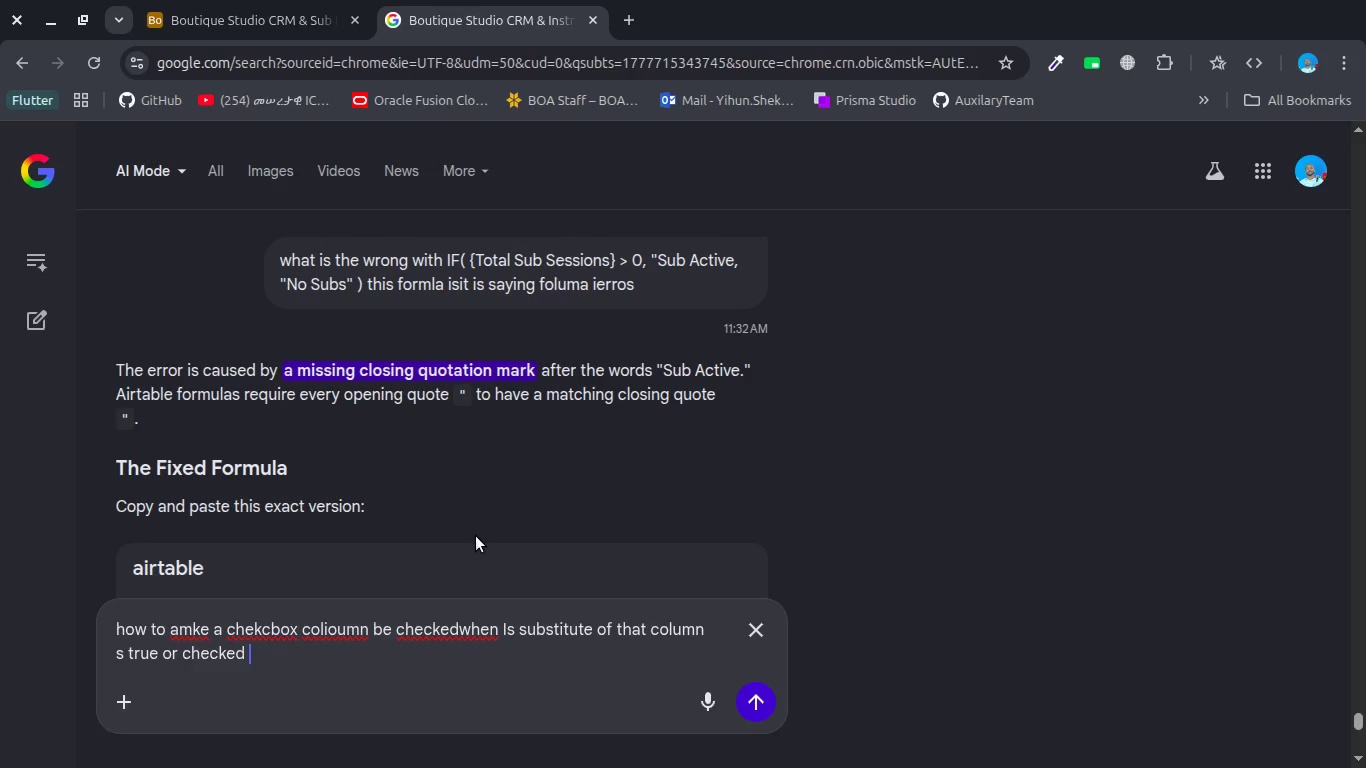 
key(Enter)
 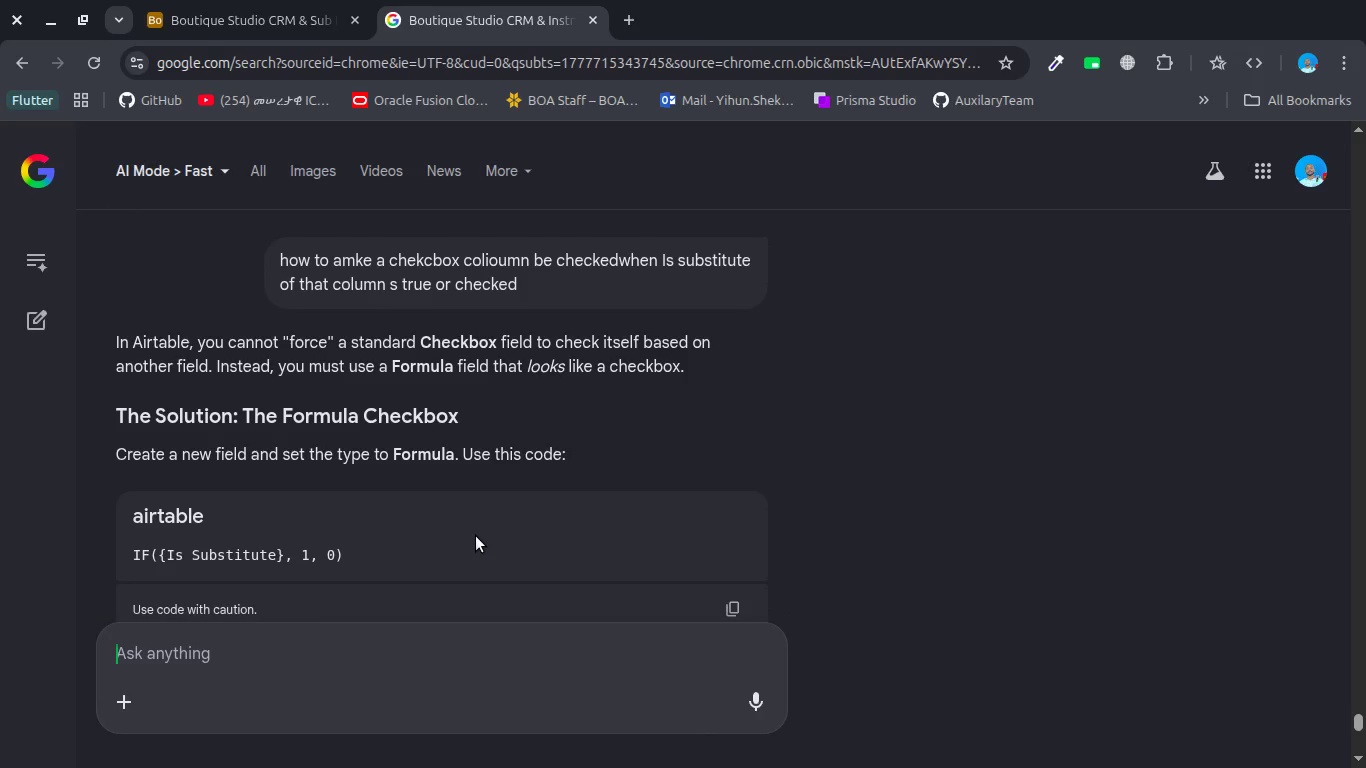 
wait(9.32)
 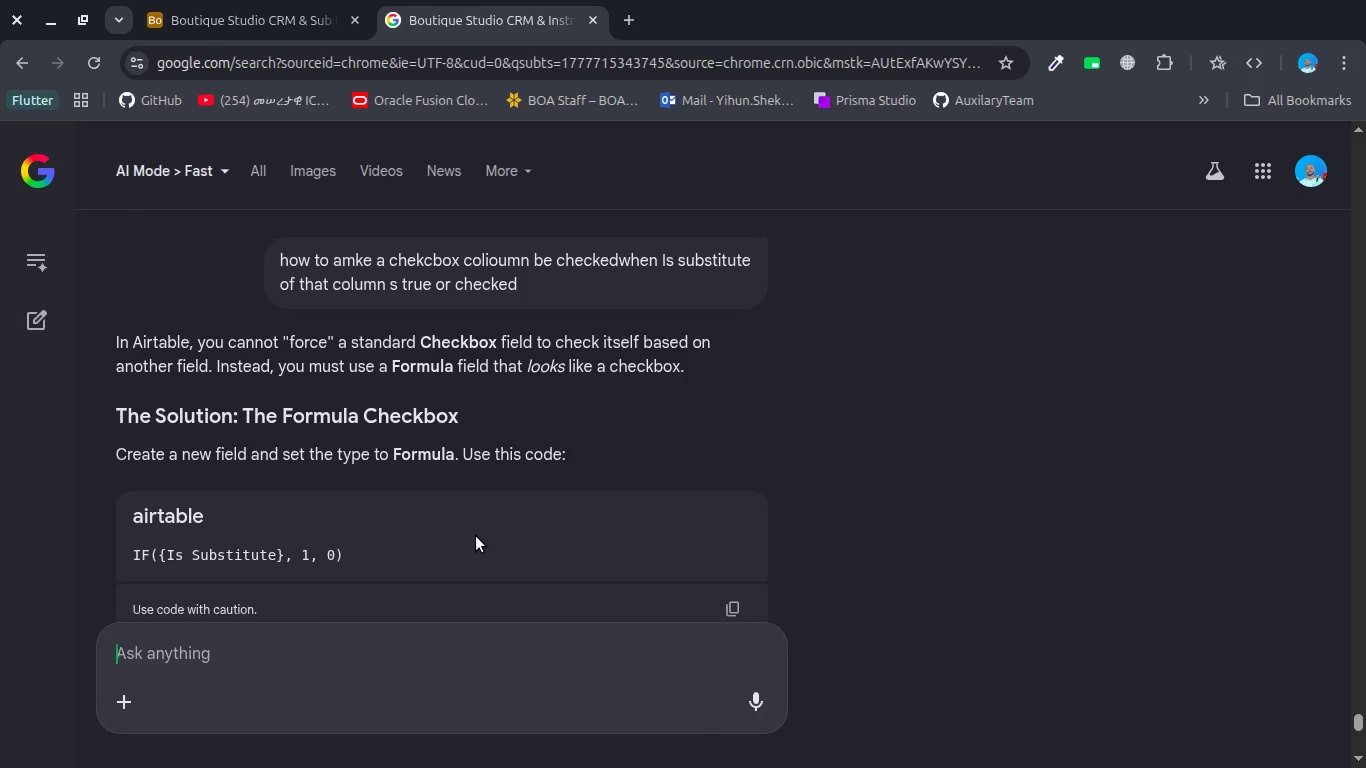 
left_click([742, 520])
 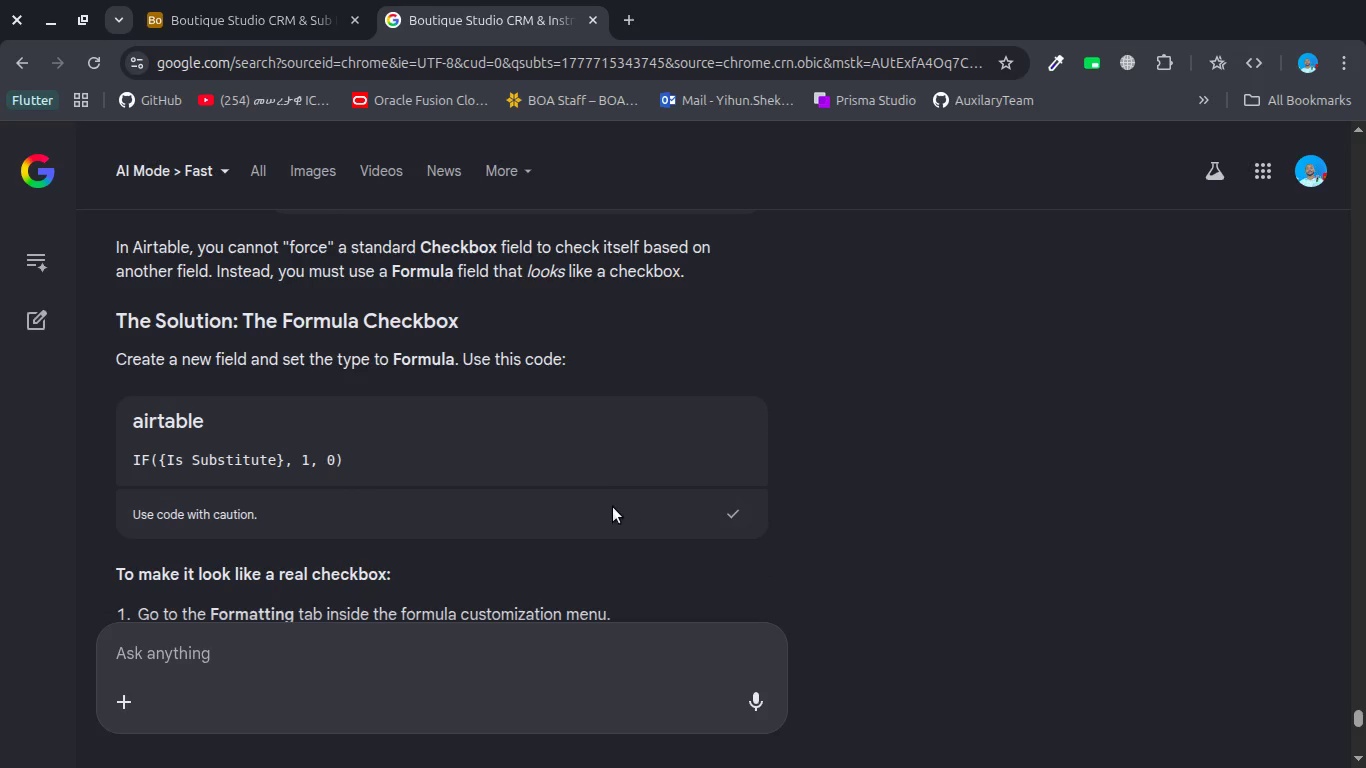 
scroll: coordinate [612, 508], scroll_direction: none, amount: 0.0
 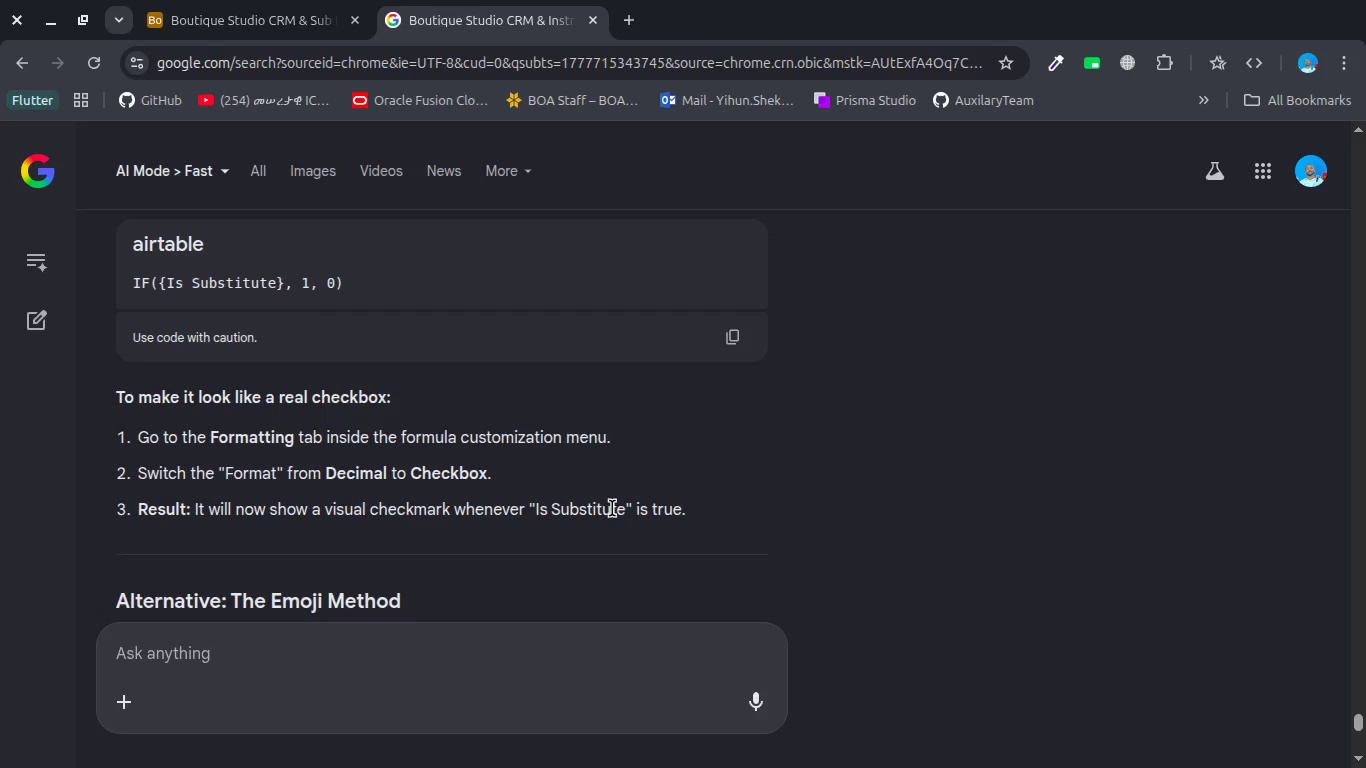 
wait(9.71)
 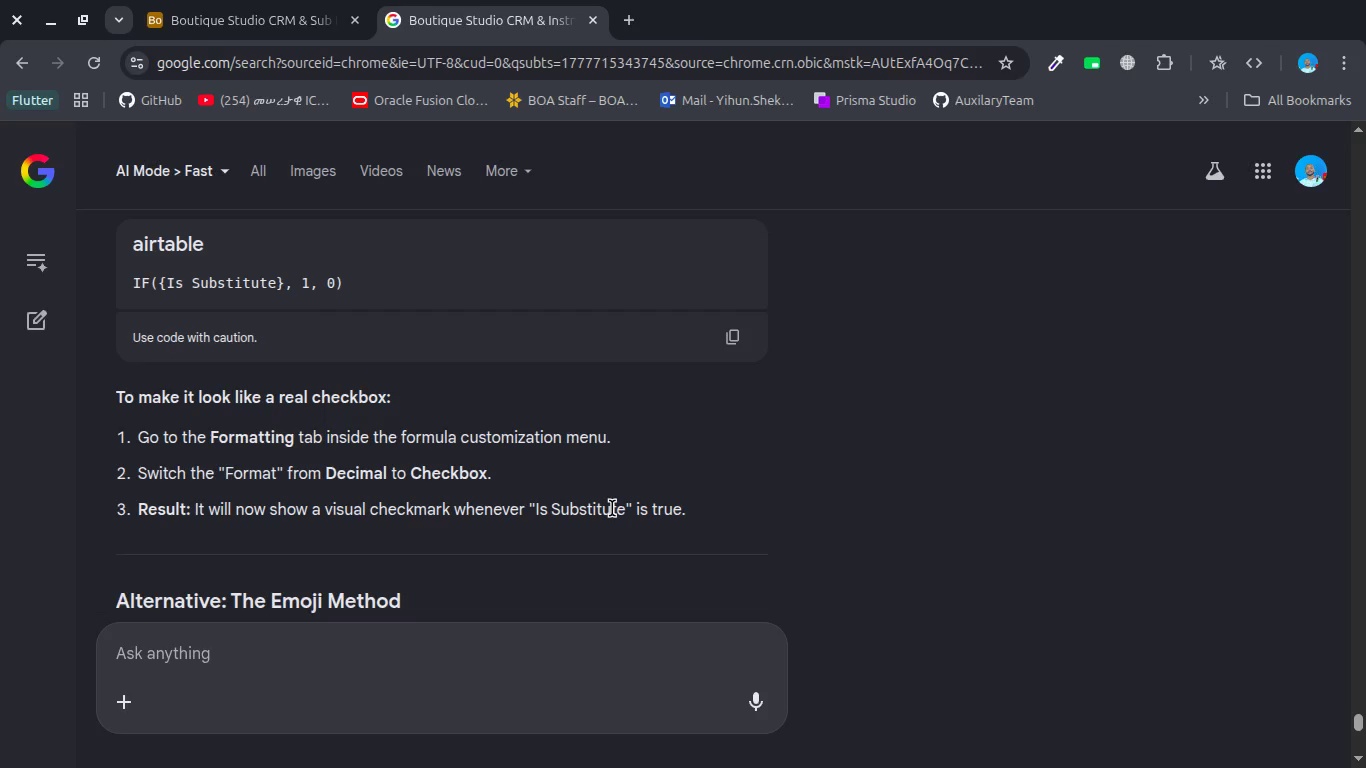 
scroll: coordinate [612, 508], scroll_direction: up, amount: 1.0
 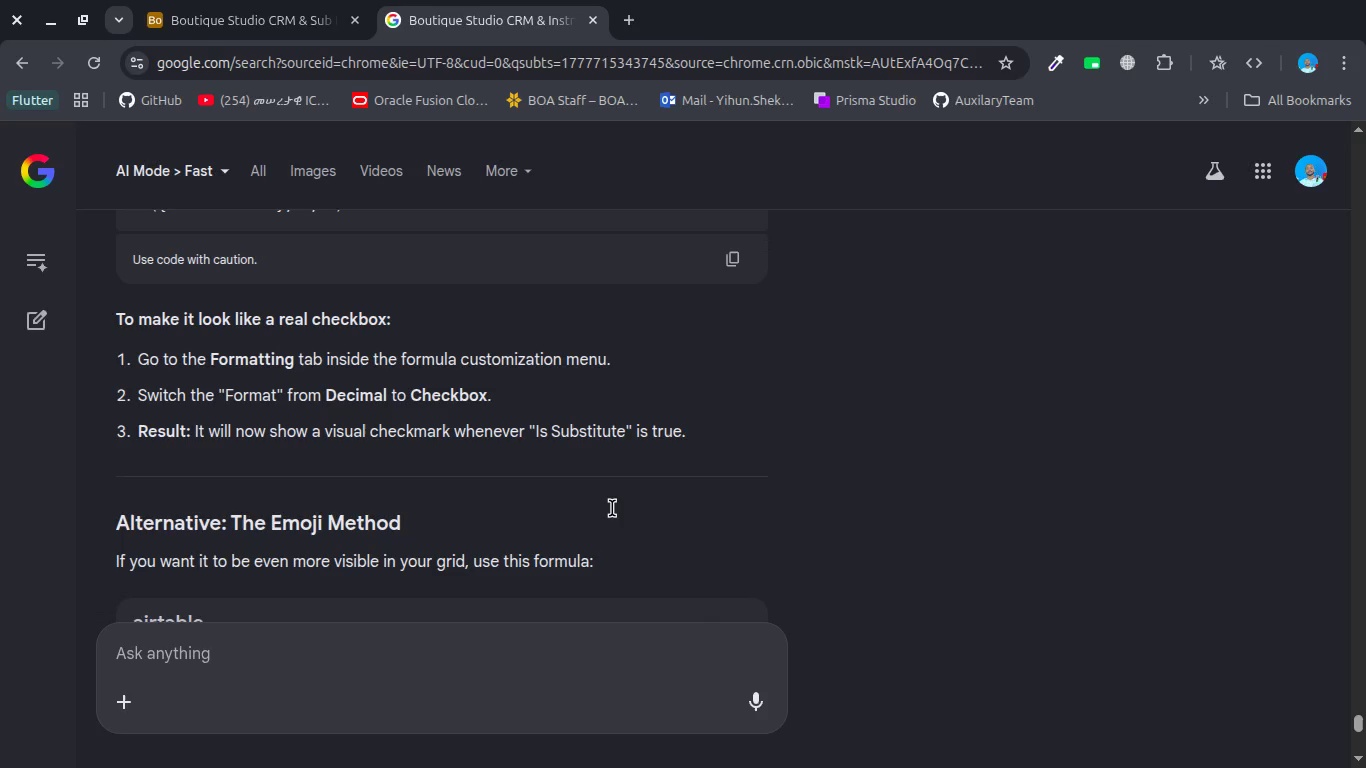 
scroll: coordinate [612, 508], scroll_direction: down, amount: 1.0
 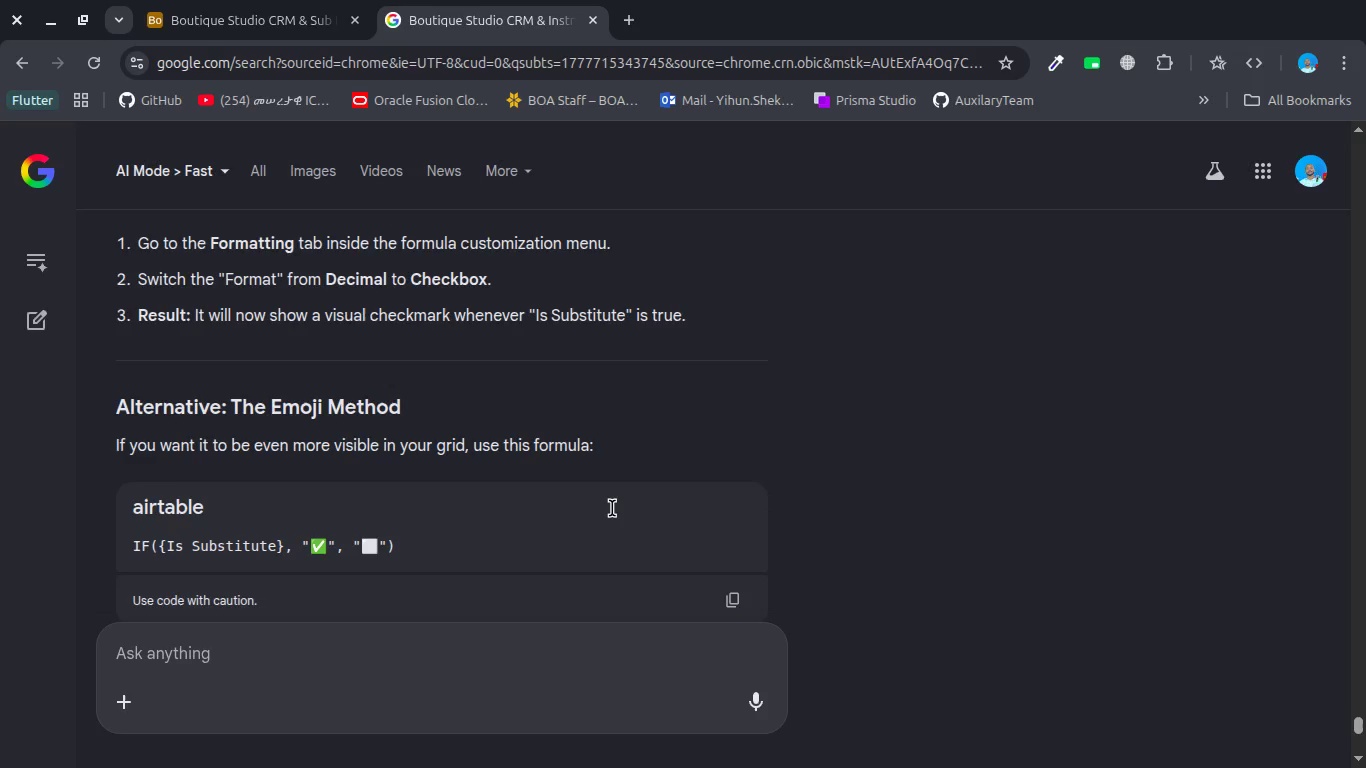 
scroll: coordinate [612, 508], scroll_direction: none, amount: 0.0
 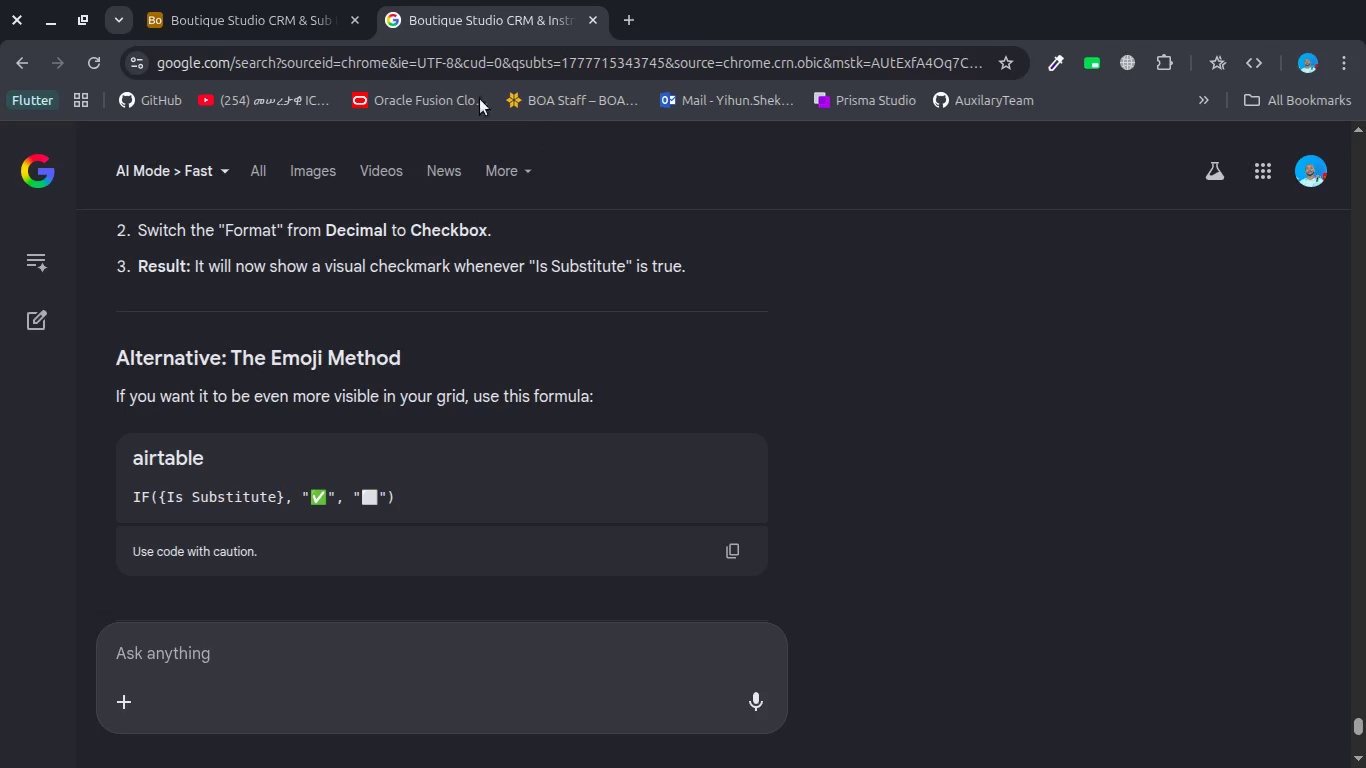 
left_click([302, 26])
 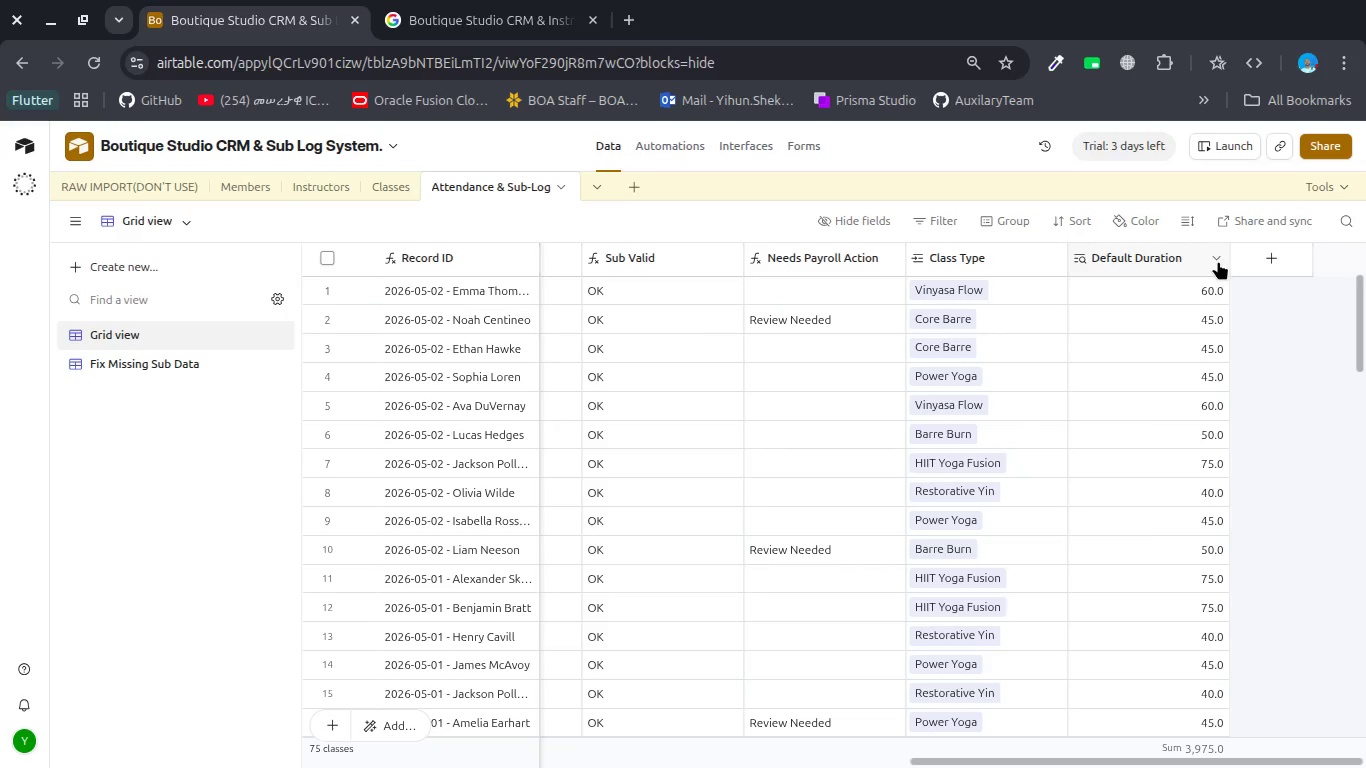 
wait(7.37)
 